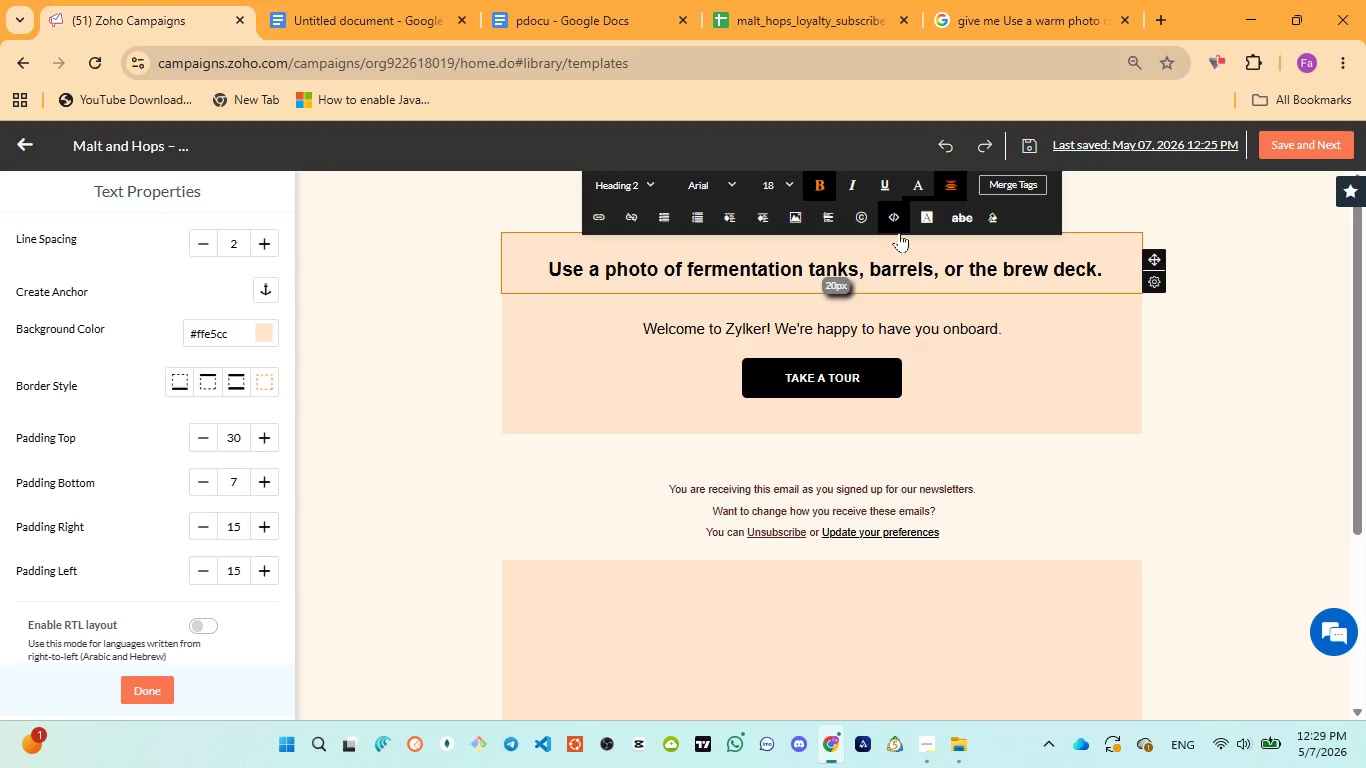 
key(Control+A)
 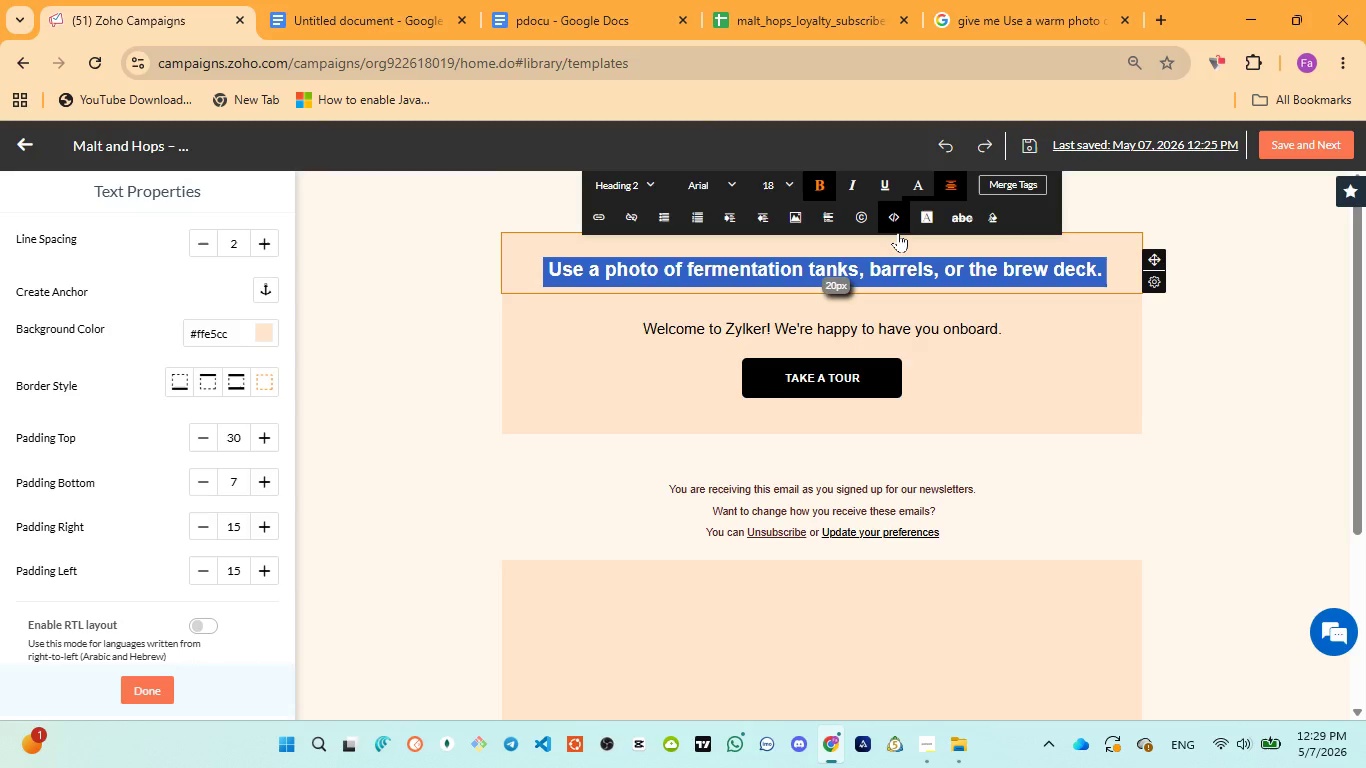 
key(Backspace)
 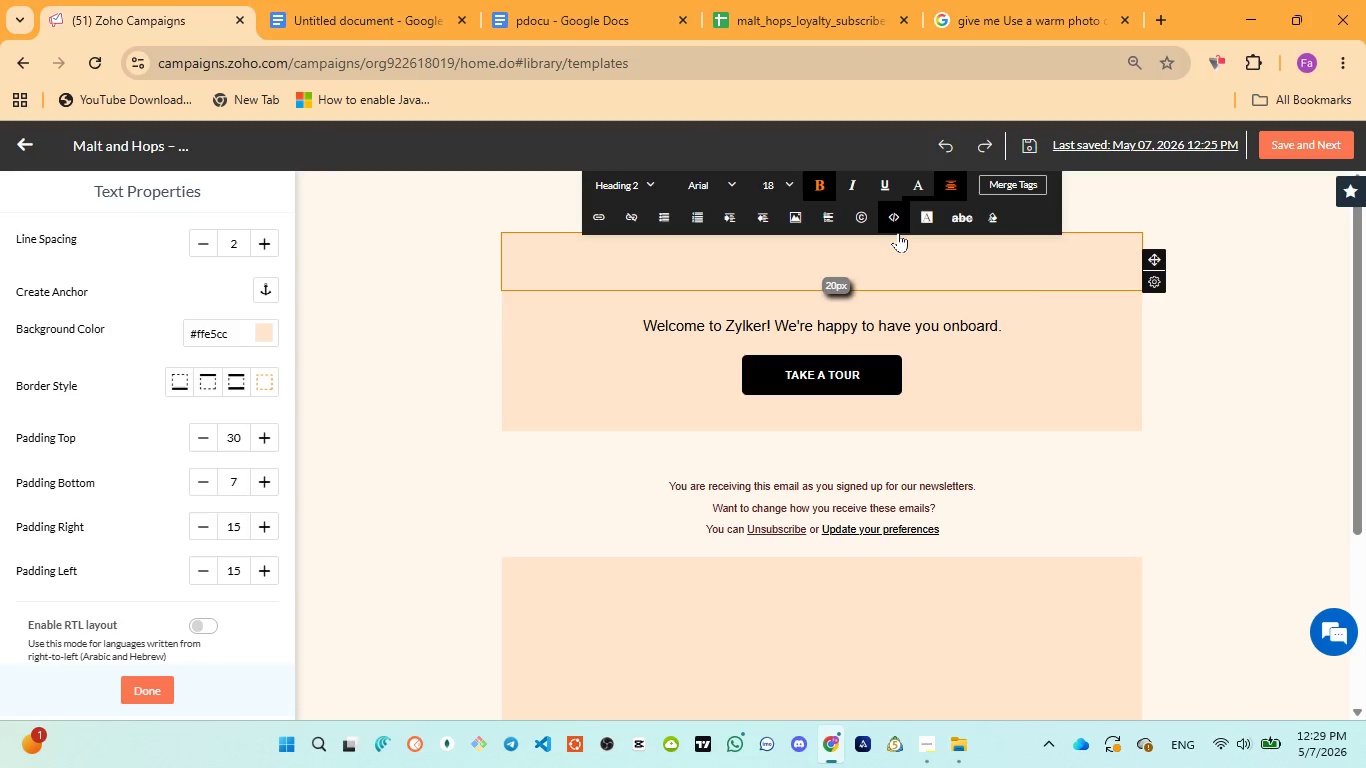 
key(Control+V)
 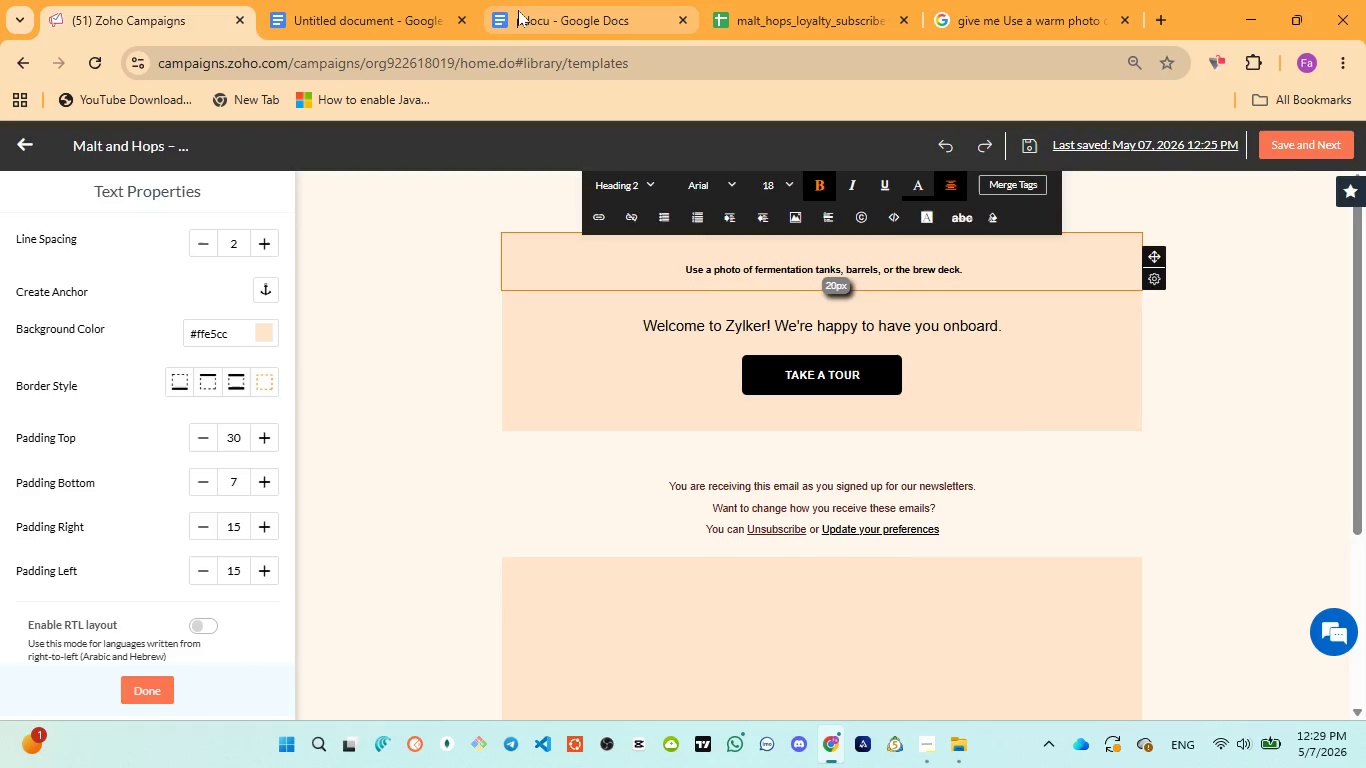 
hold_key(key=ControlLeft, duration=0.83)
 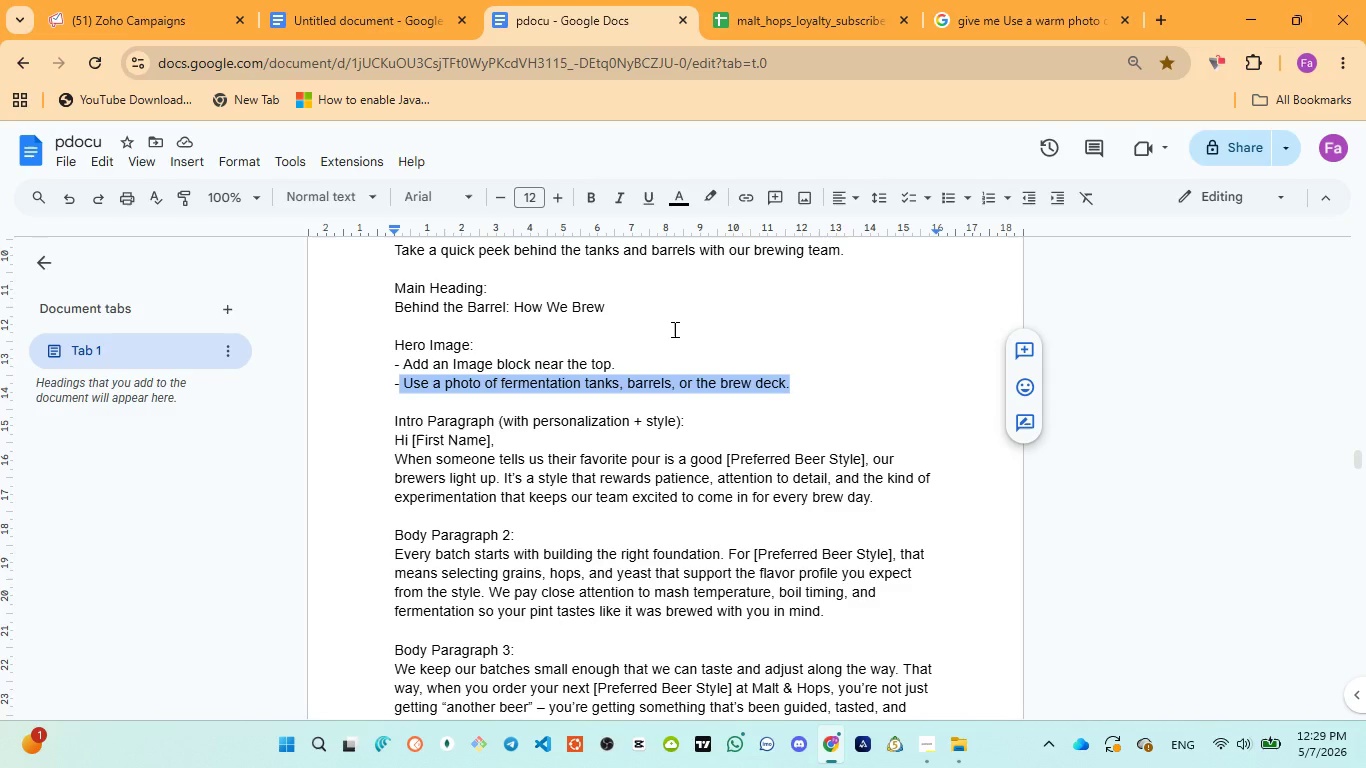 
scroll: coordinate [673, 329], scroll_direction: up, amount: 1.0
 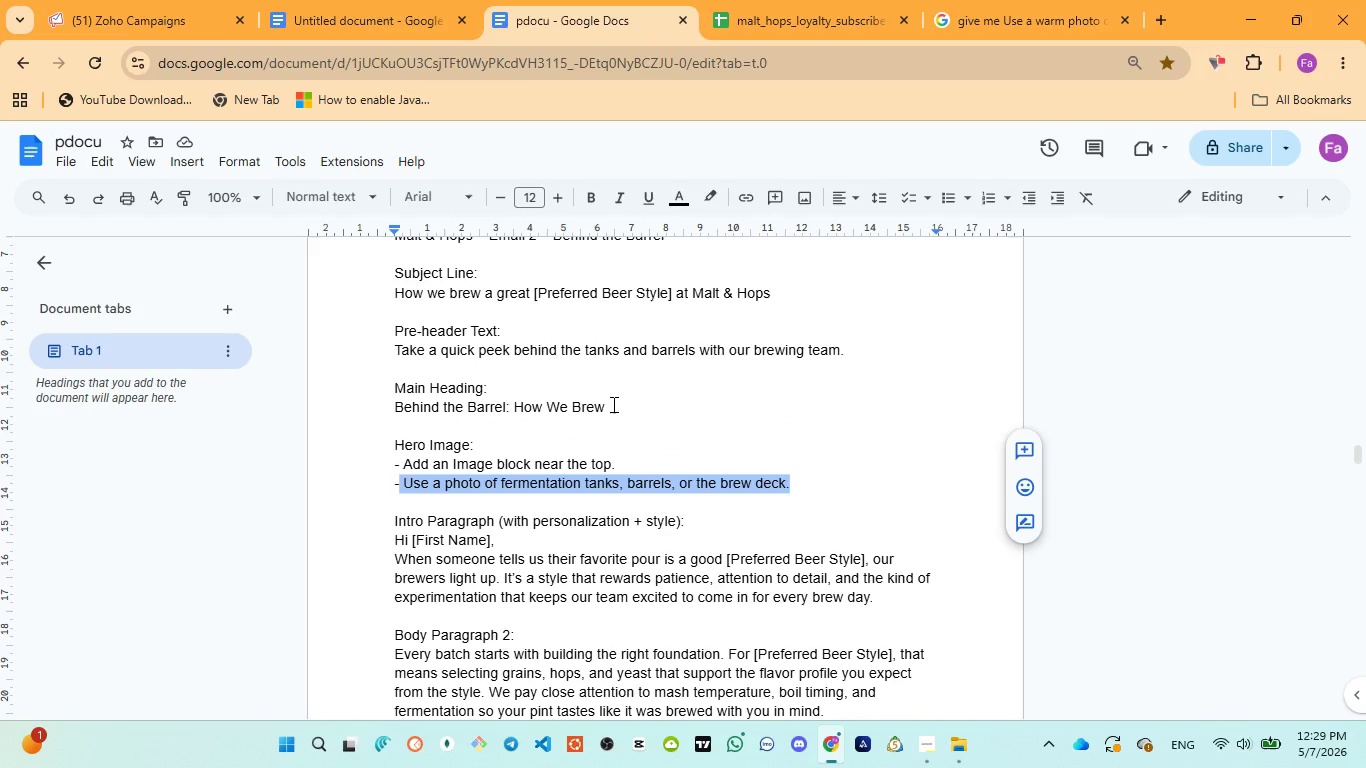 
left_click_drag(start_coordinate=[612, 404], to_coordinate=[391, 408])
 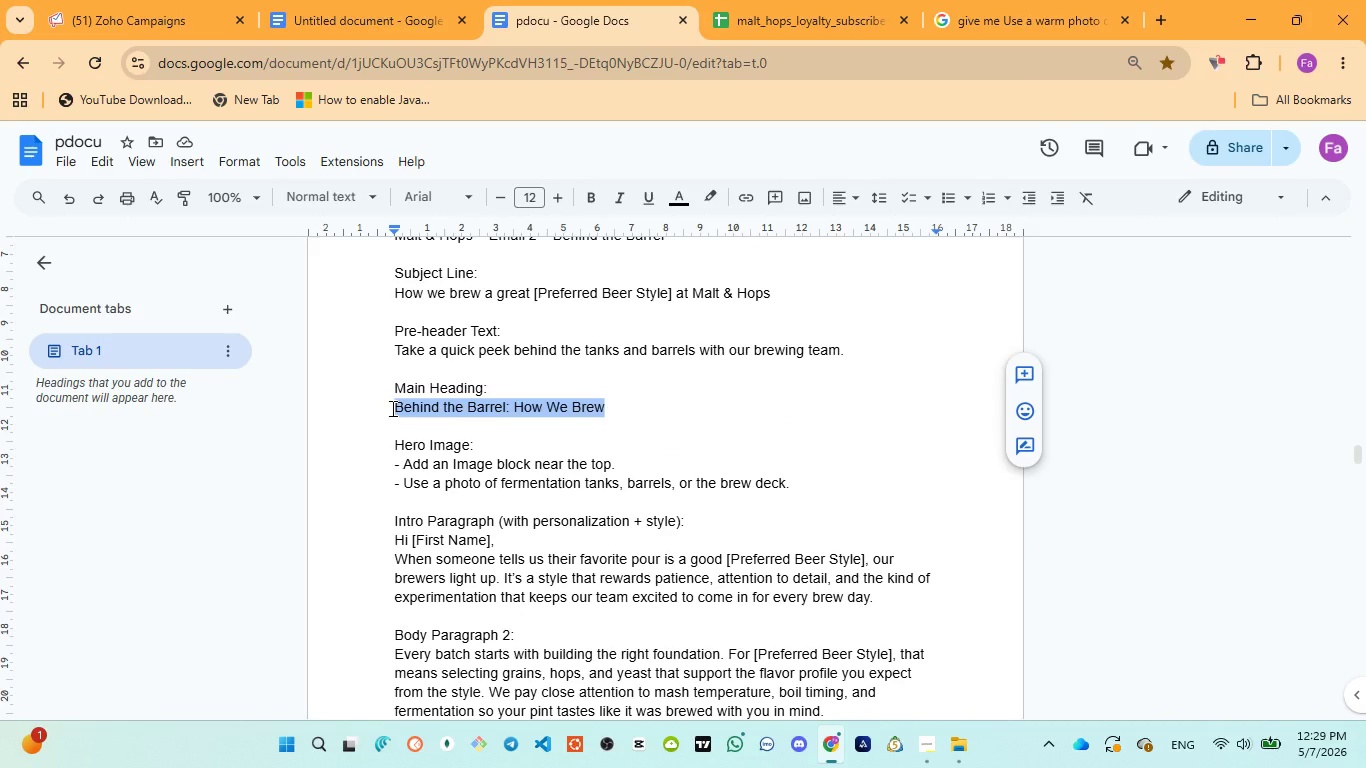 
key(Control+C)
 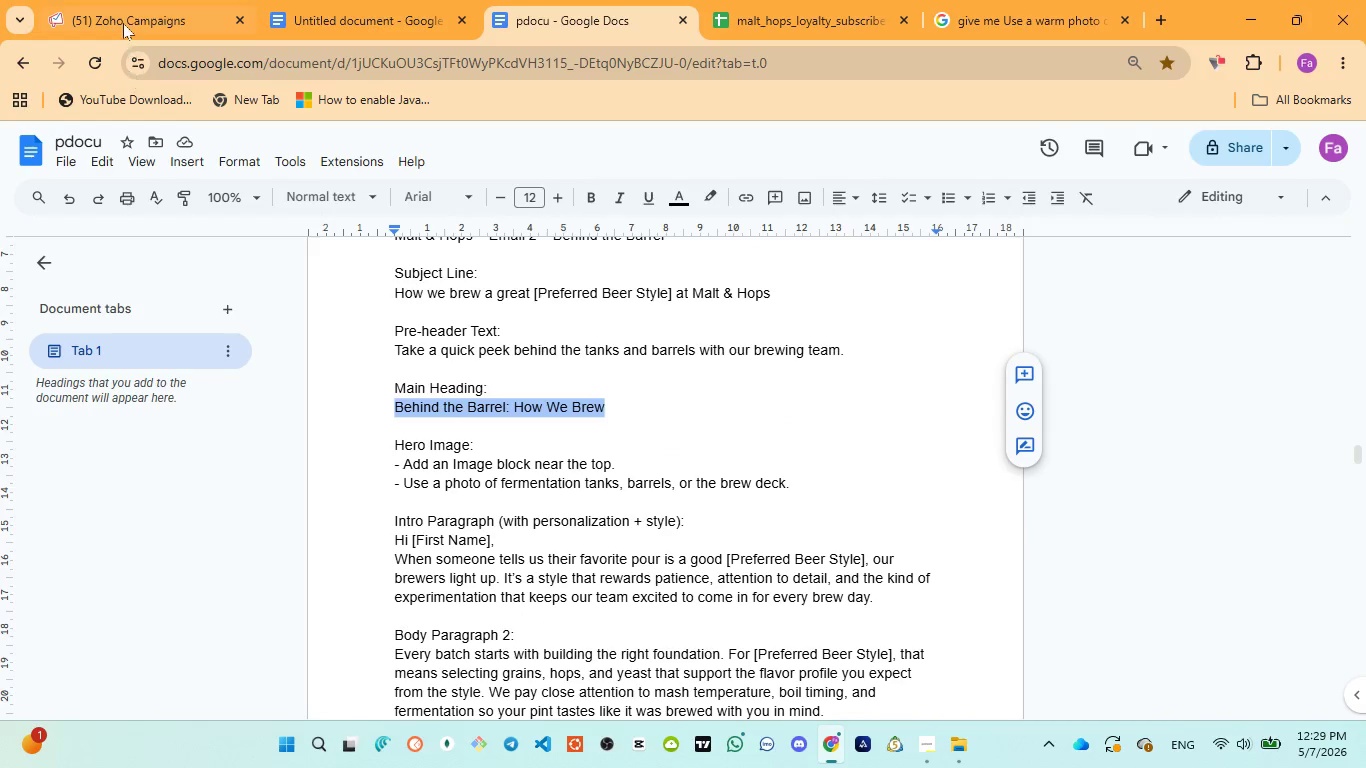 
left_click([123, 21])
 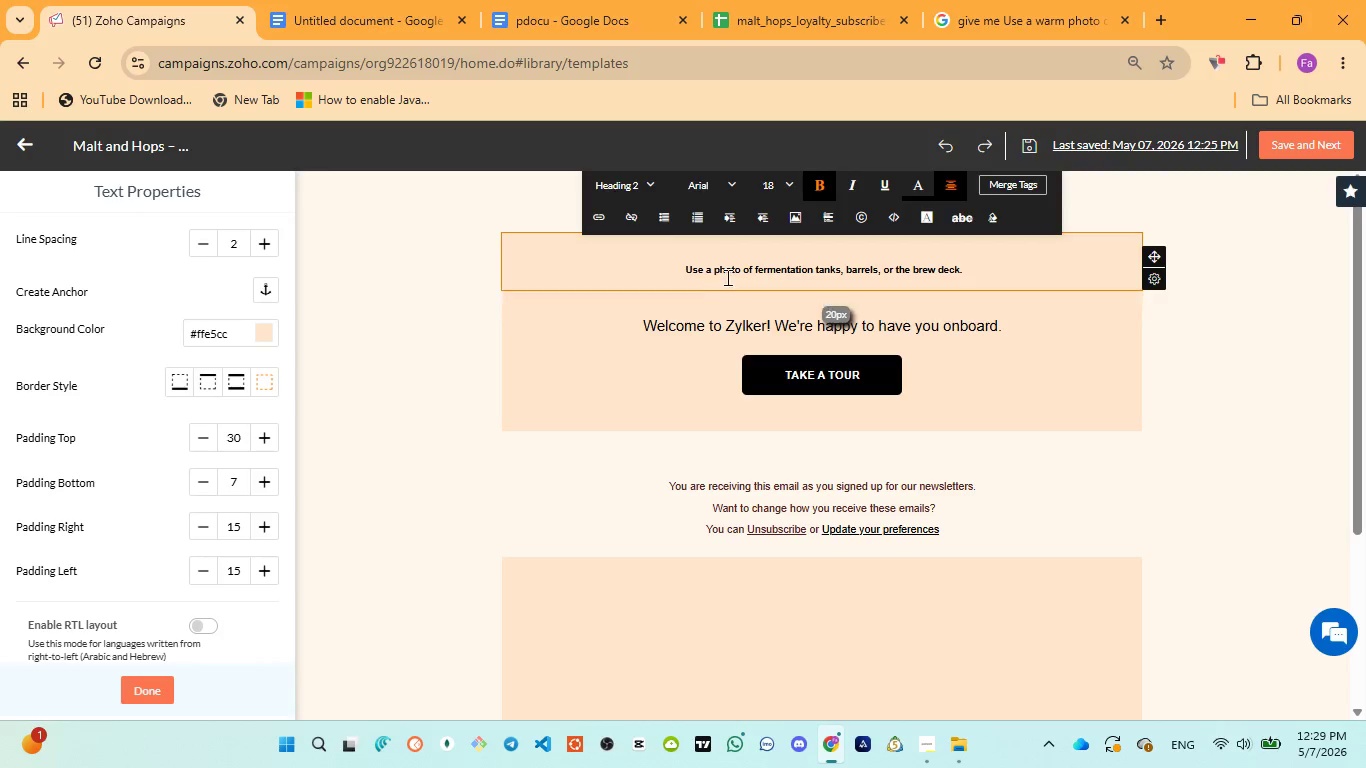 
left_click([730, 275])
 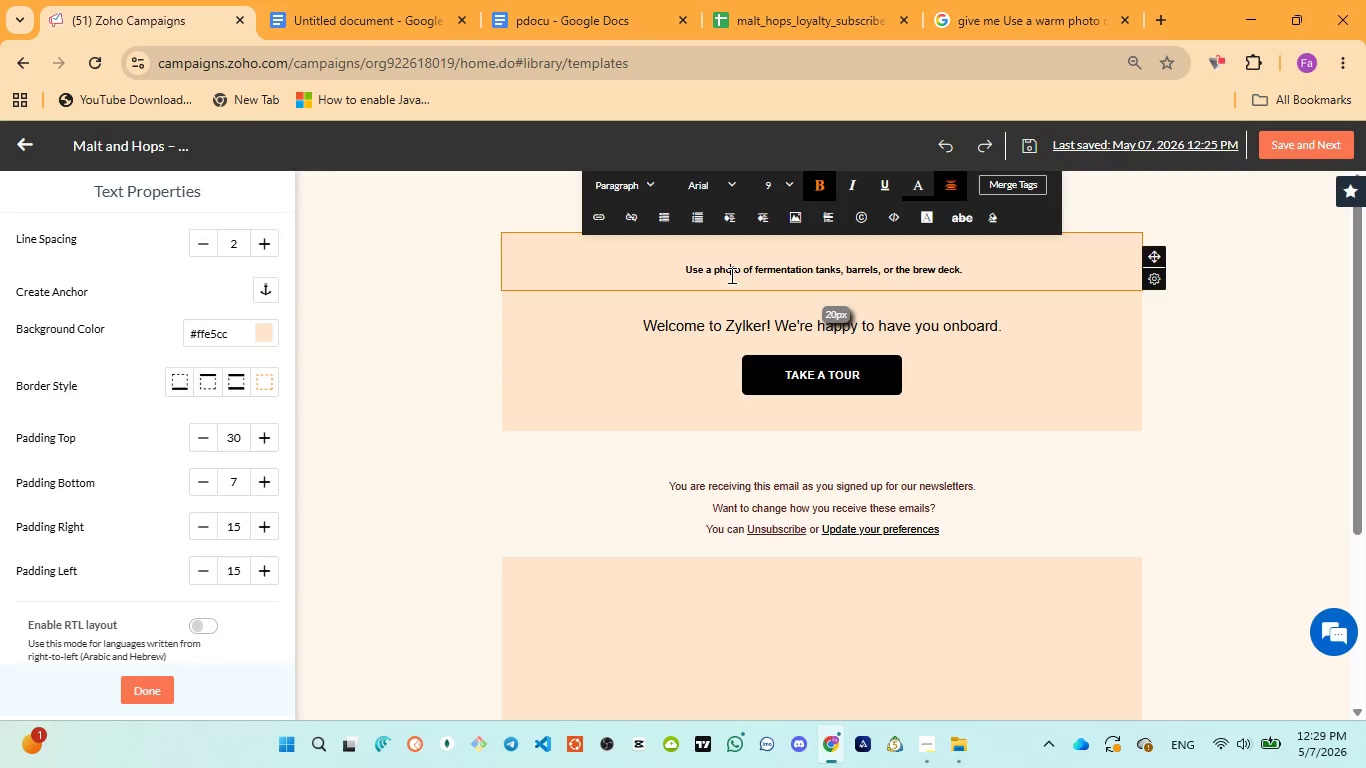 
key(Control+A)
 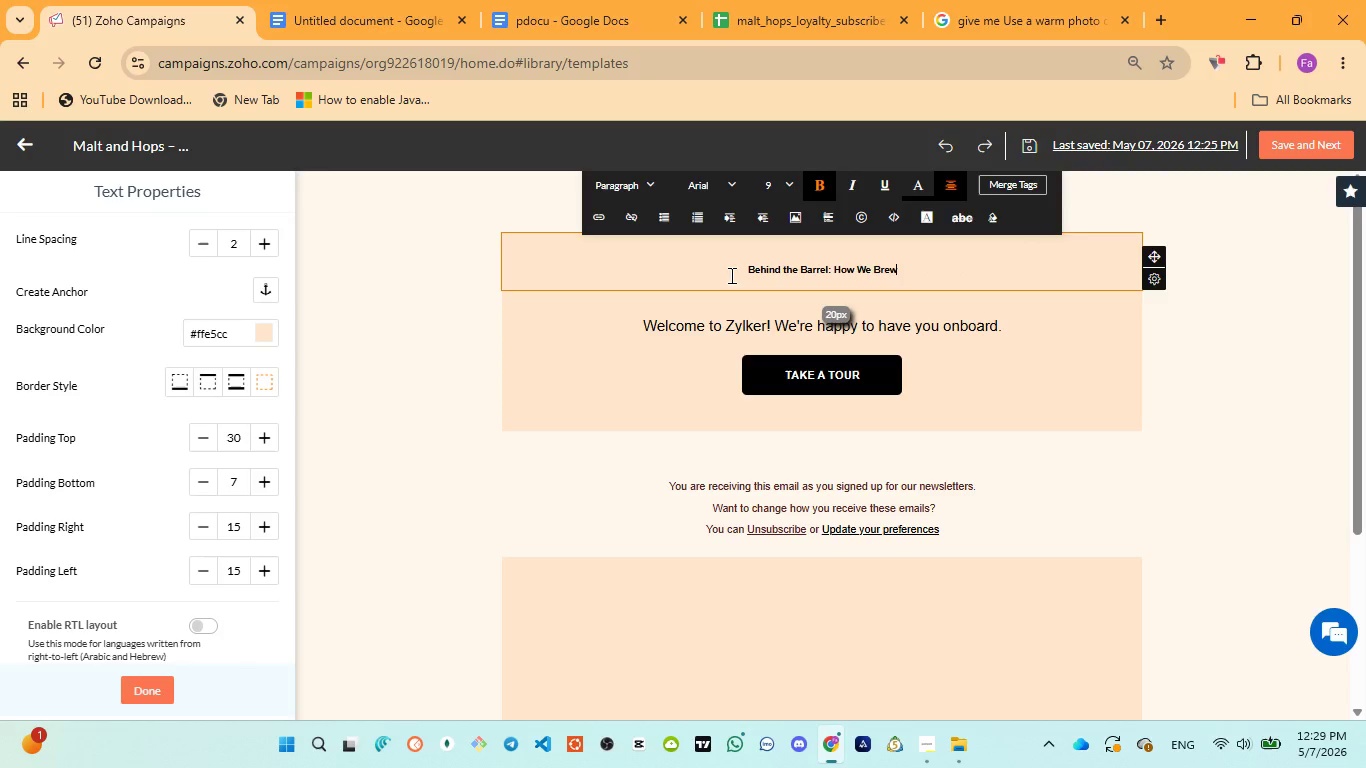 
key(Control+V)
 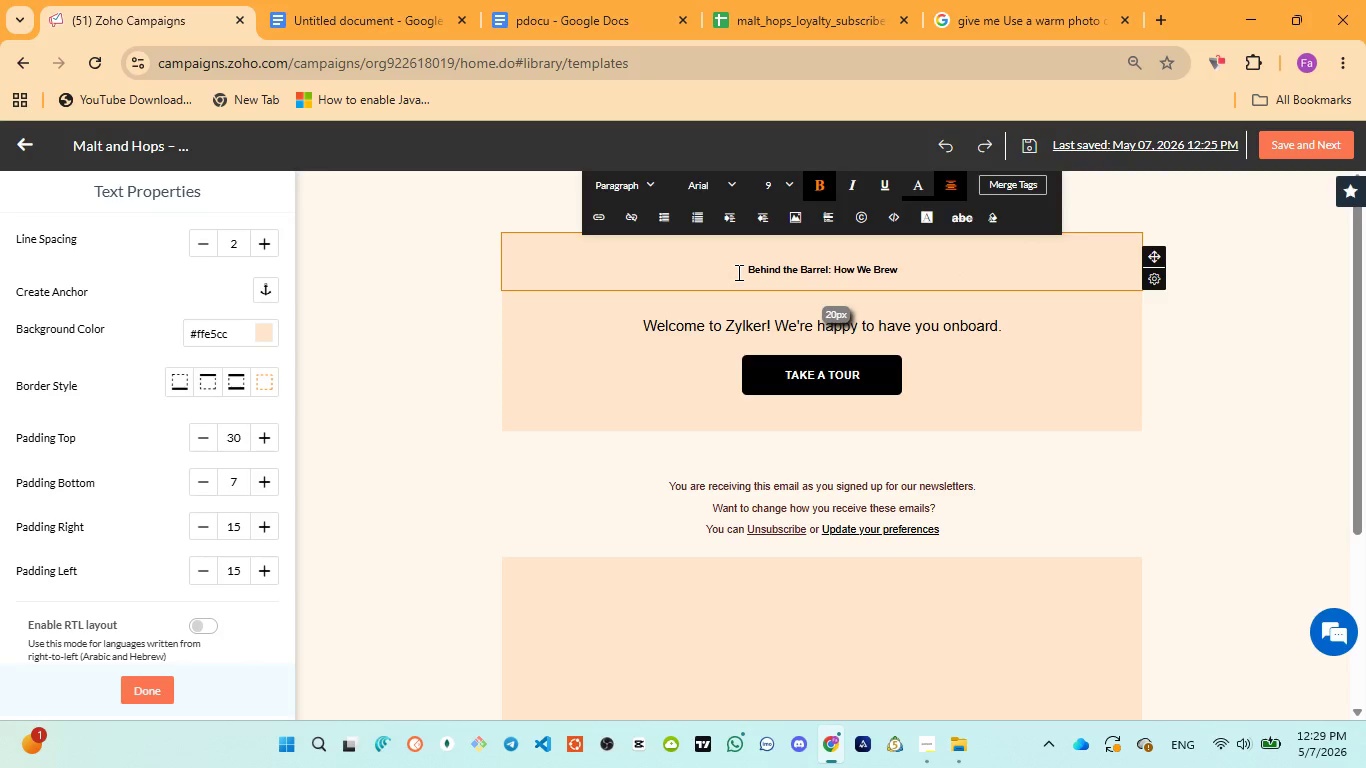 
key(Control+A)
 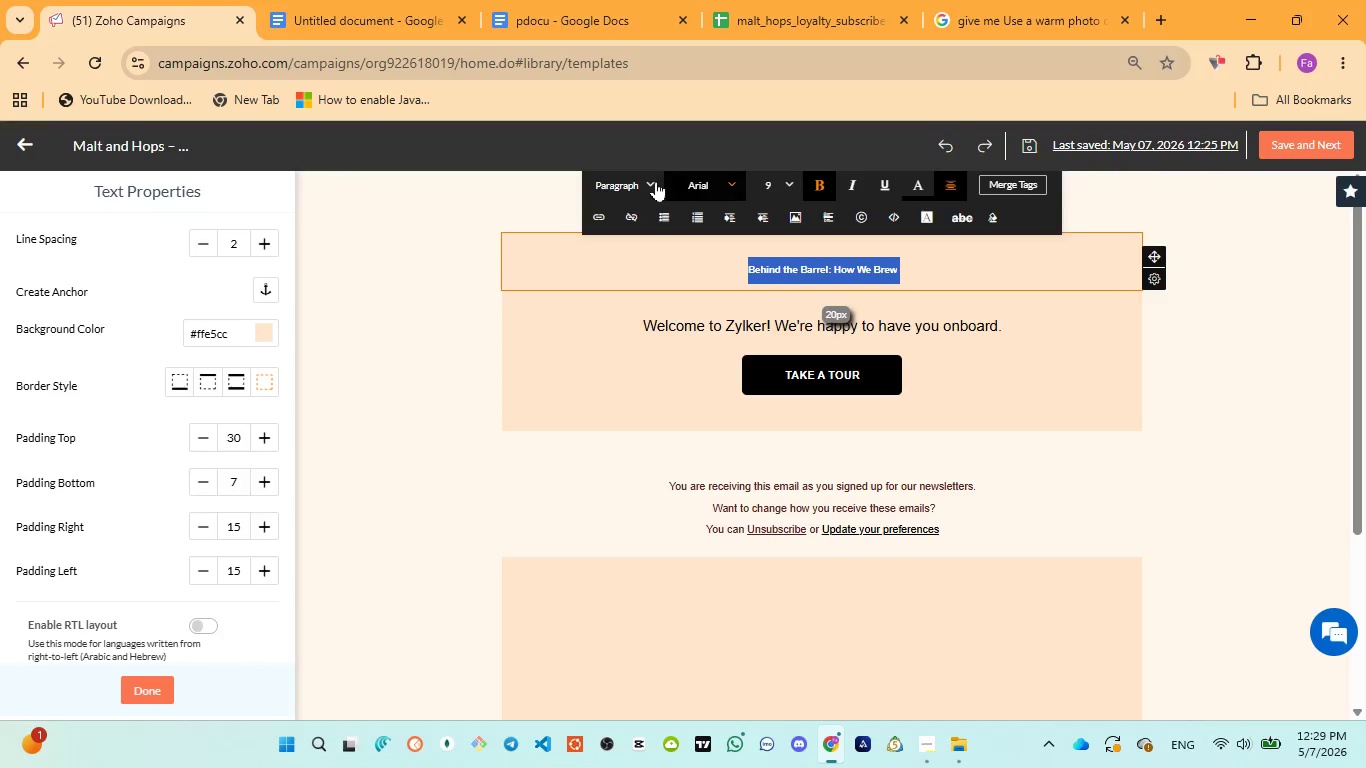 
left_click([656, 181])
 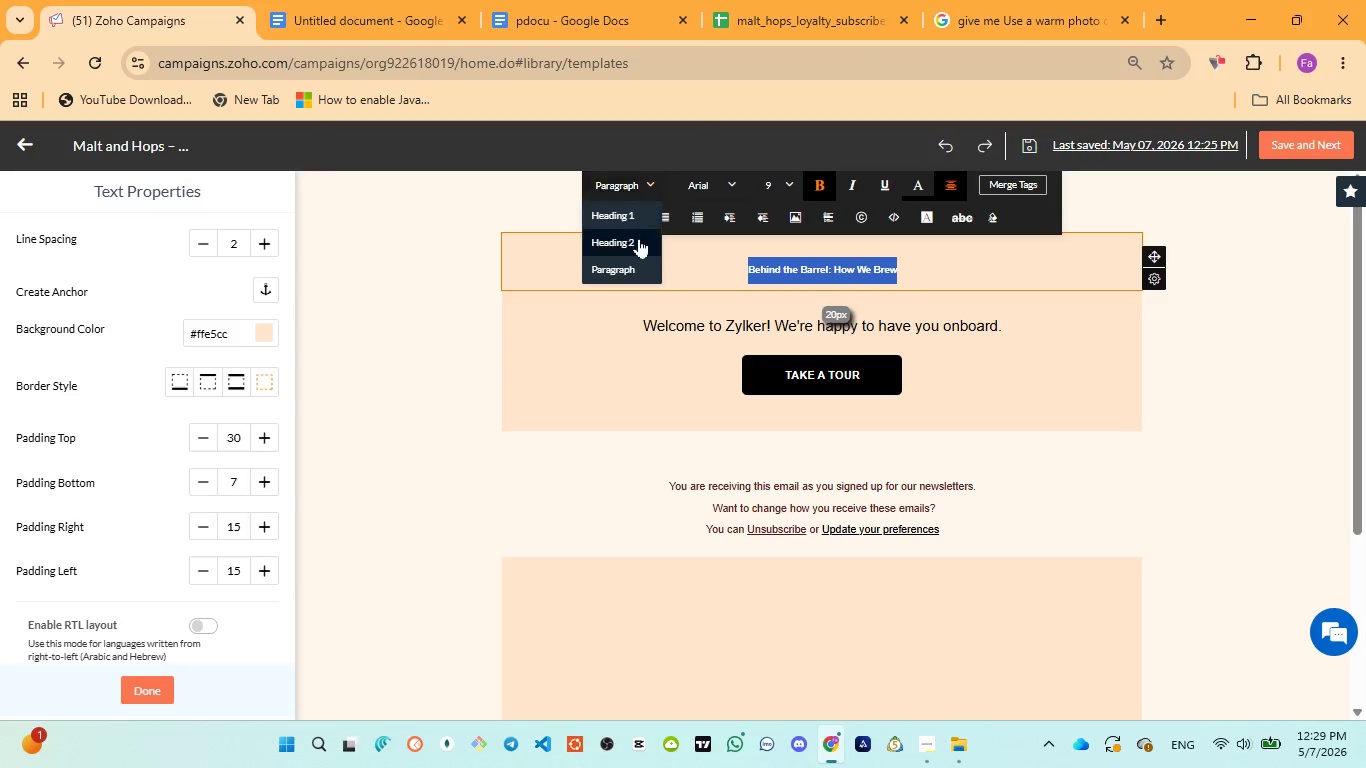 
left_click([633, 238])
 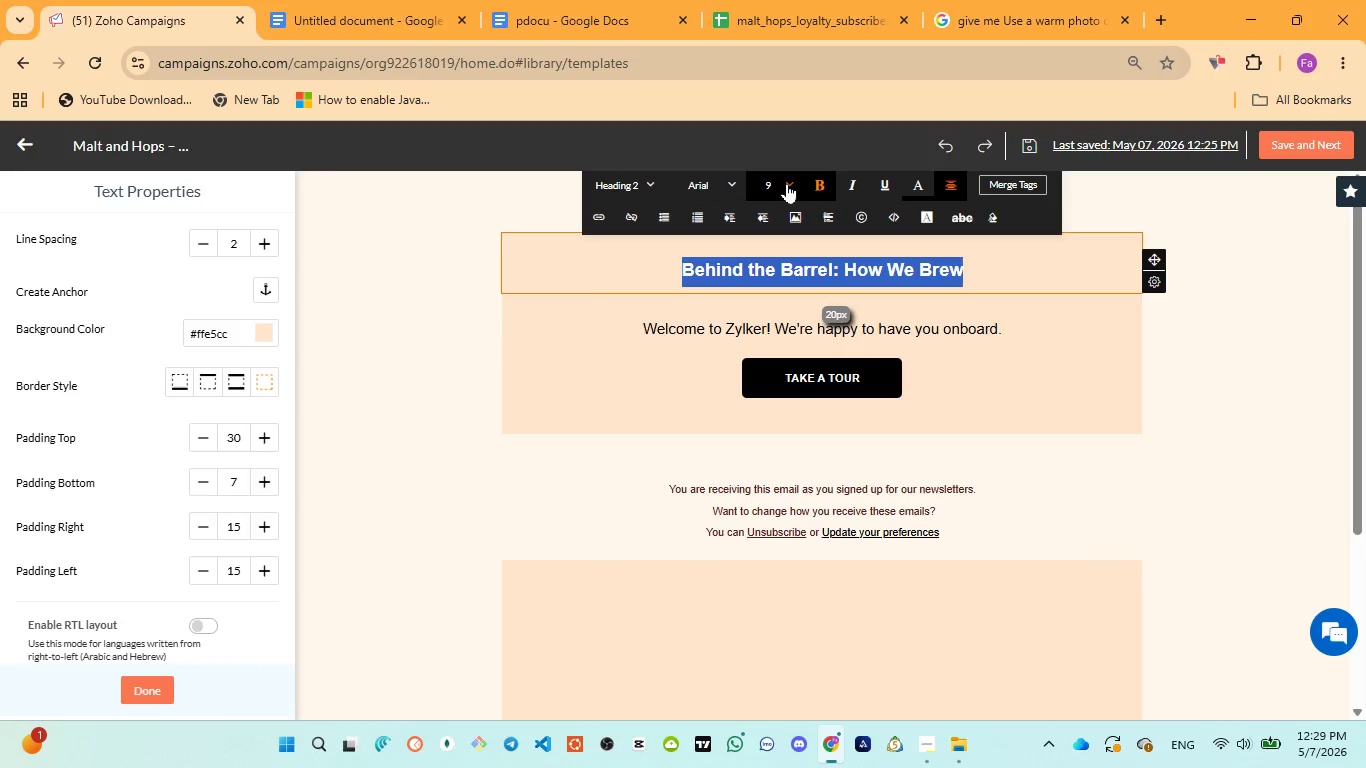 
left_click([786, 183])
 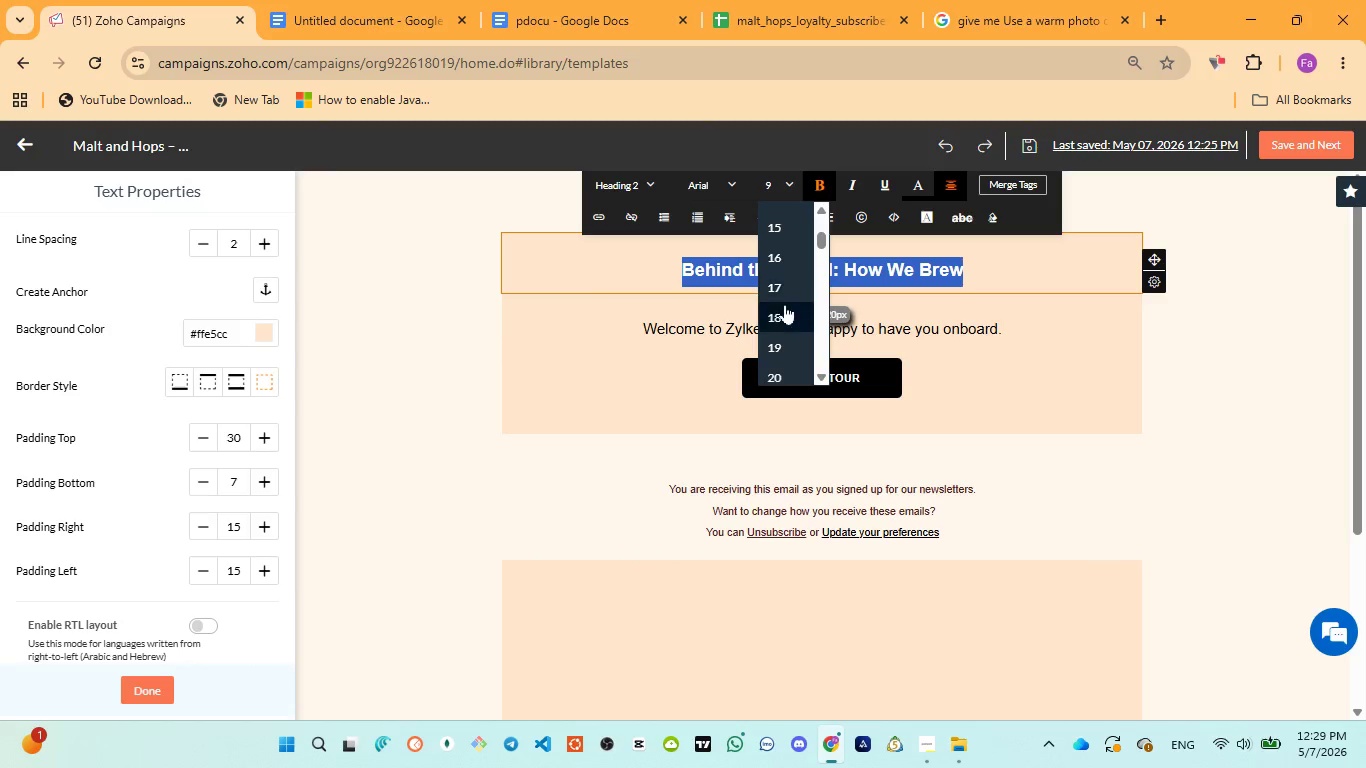 
left_click([781, 311])
 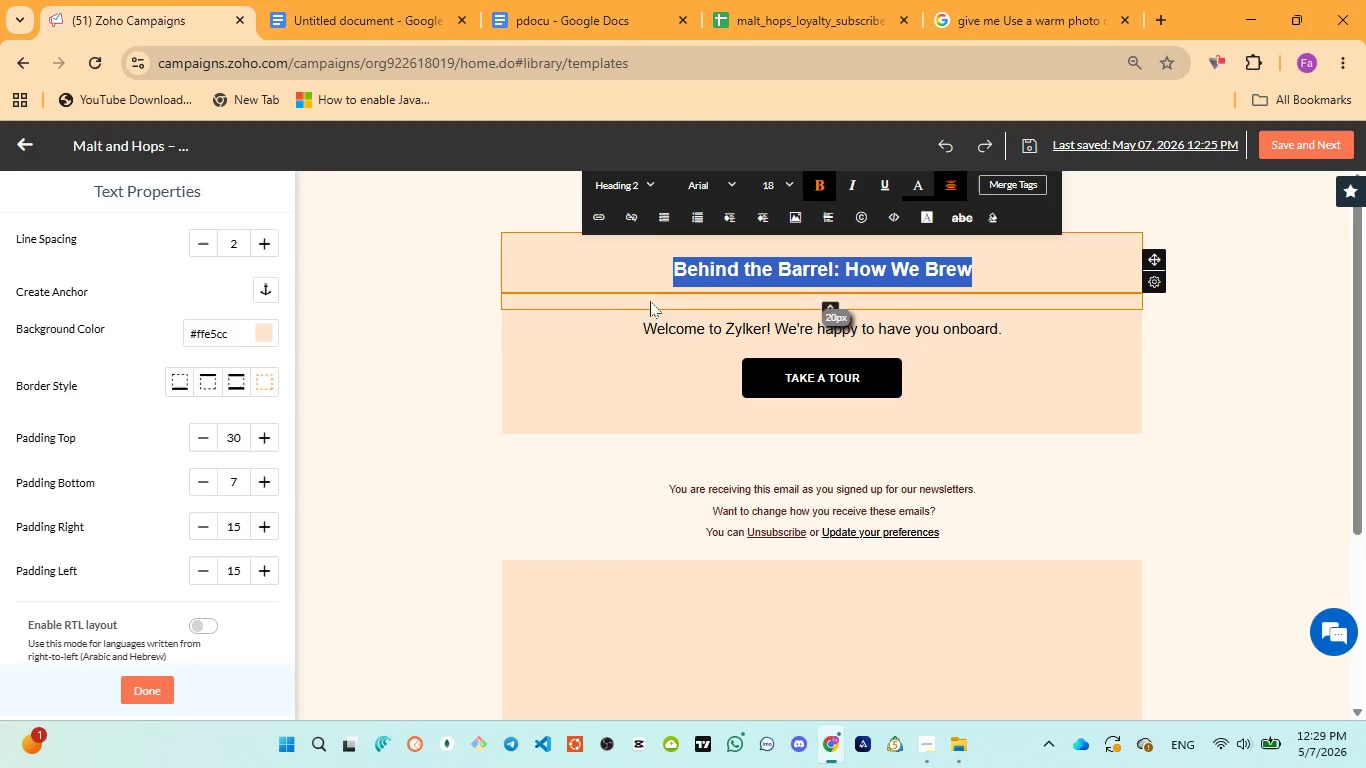 
left_click([628, 327])
 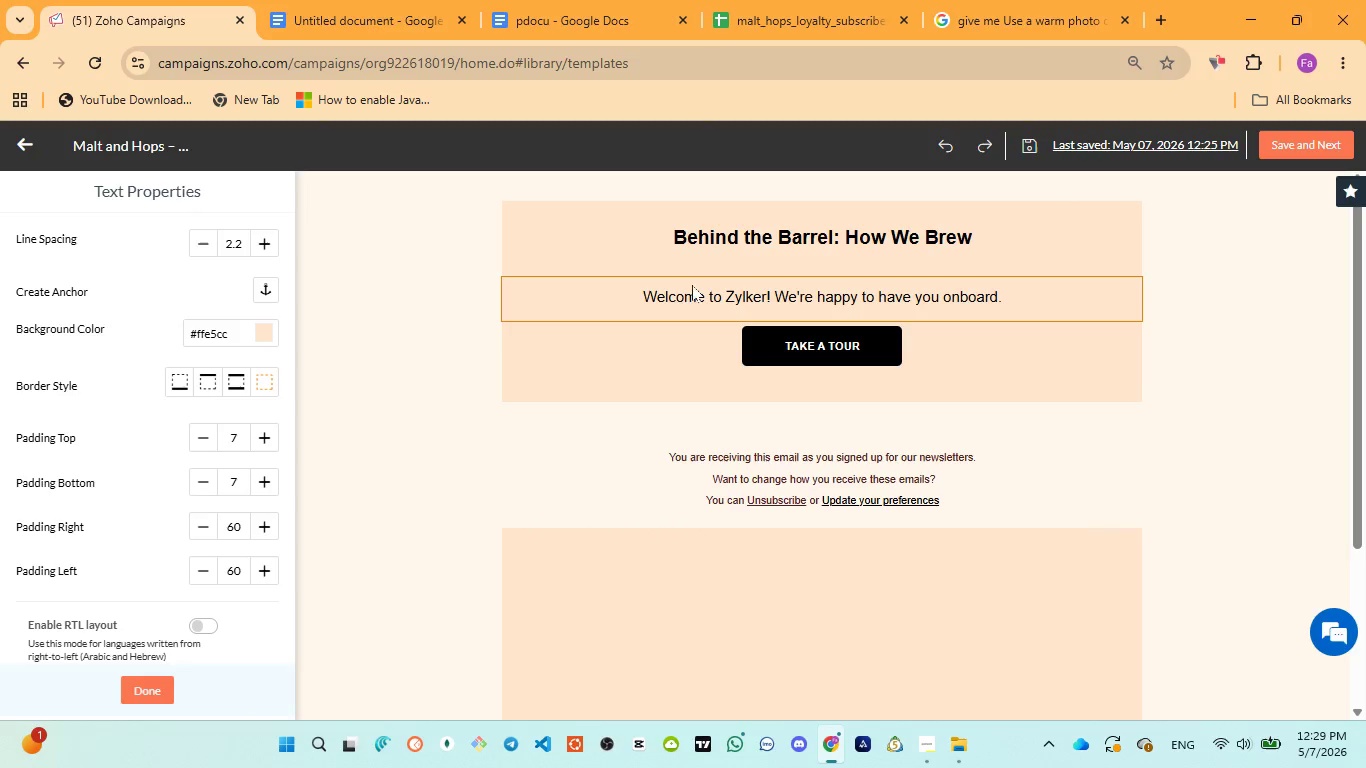 
left_click([674, 296])
 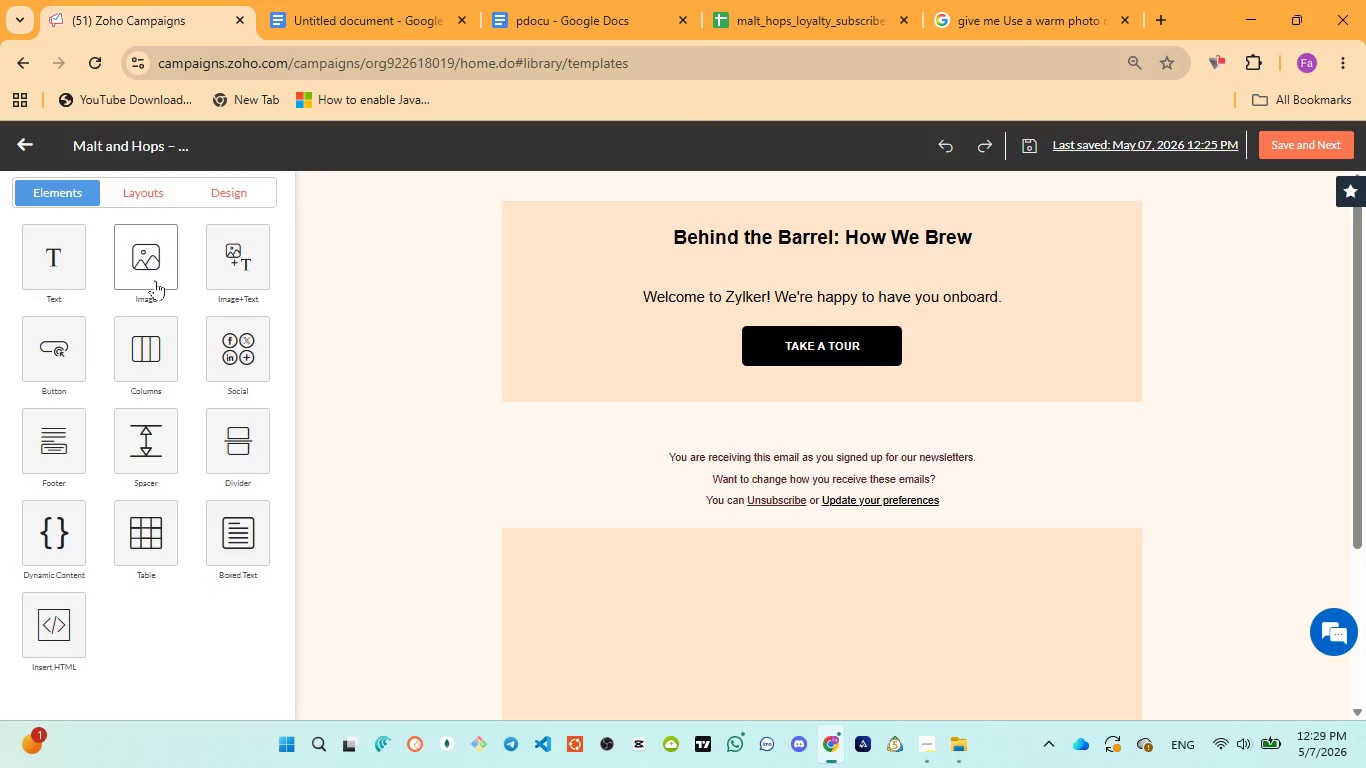 
wait(5.26)
 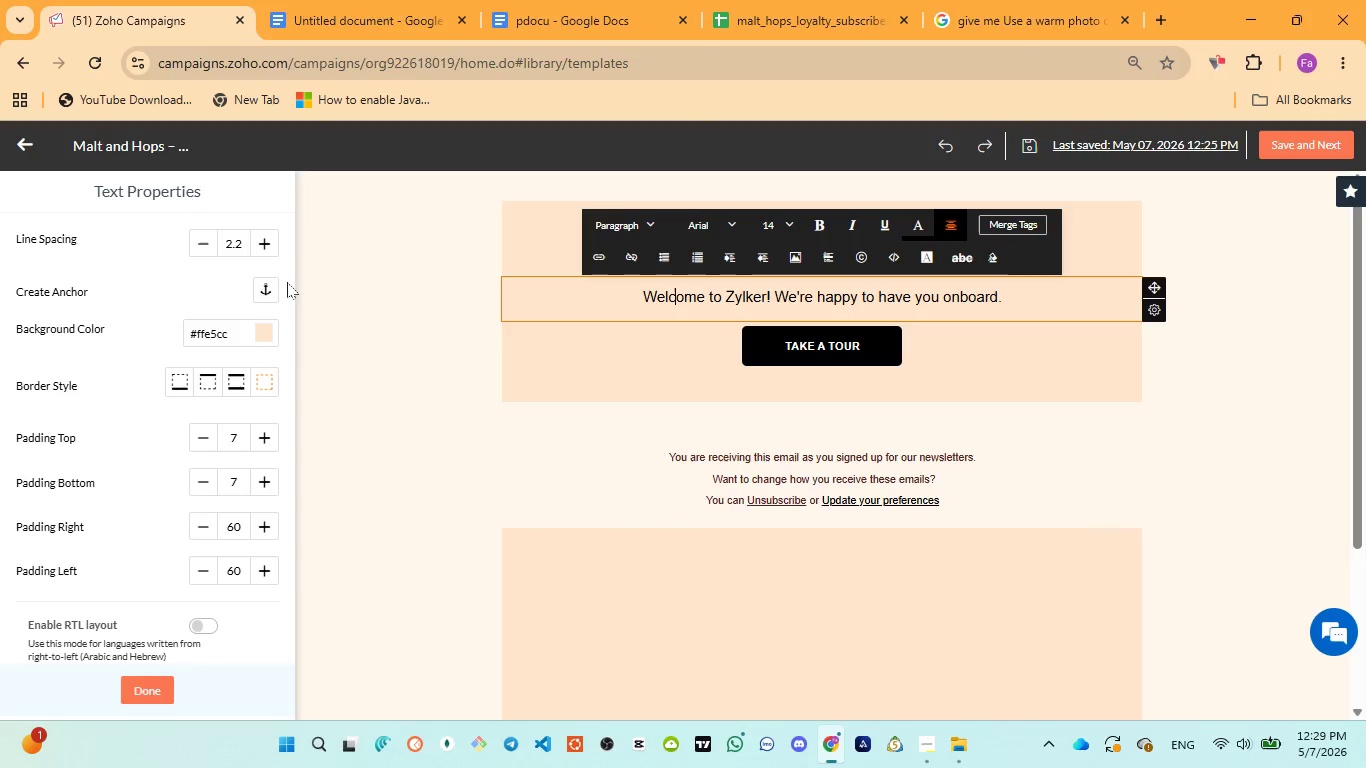 
left_click([155, 280])
 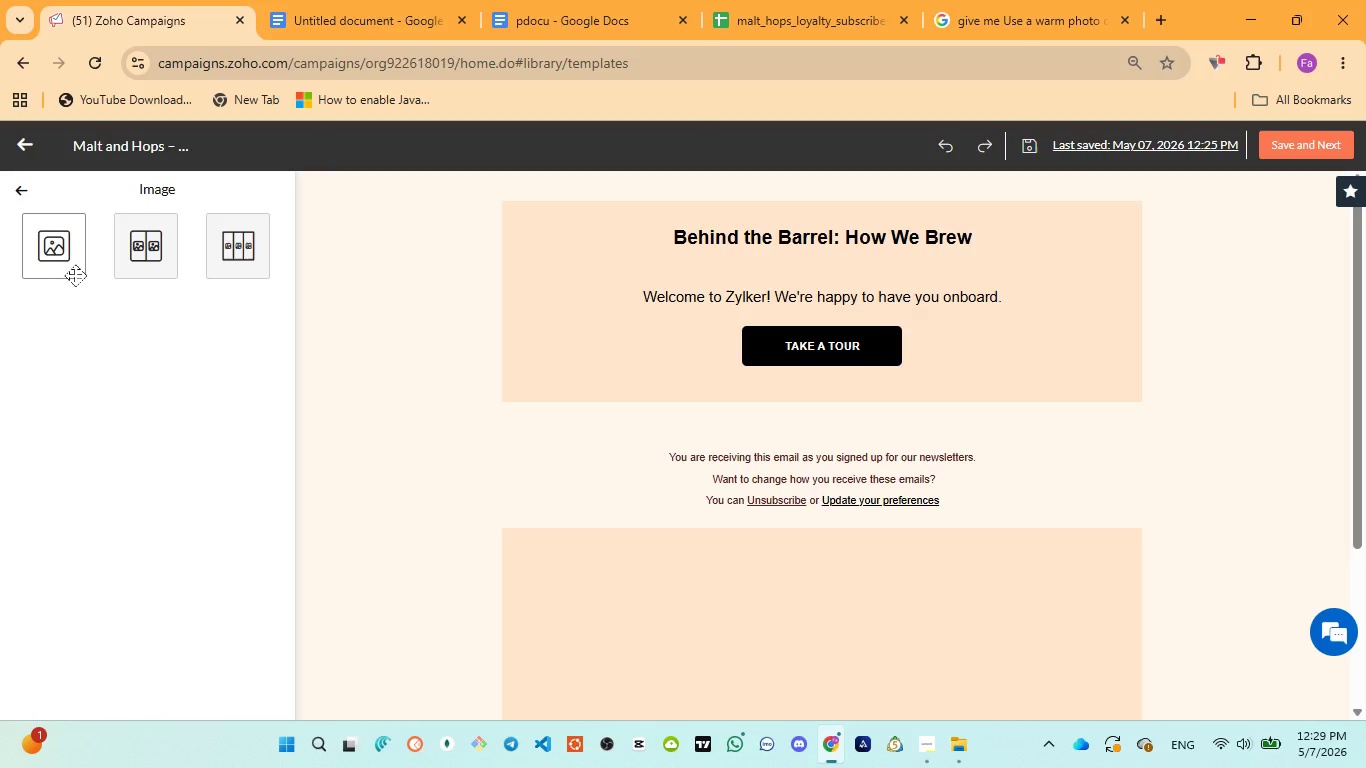 
left_click([60, 272])
 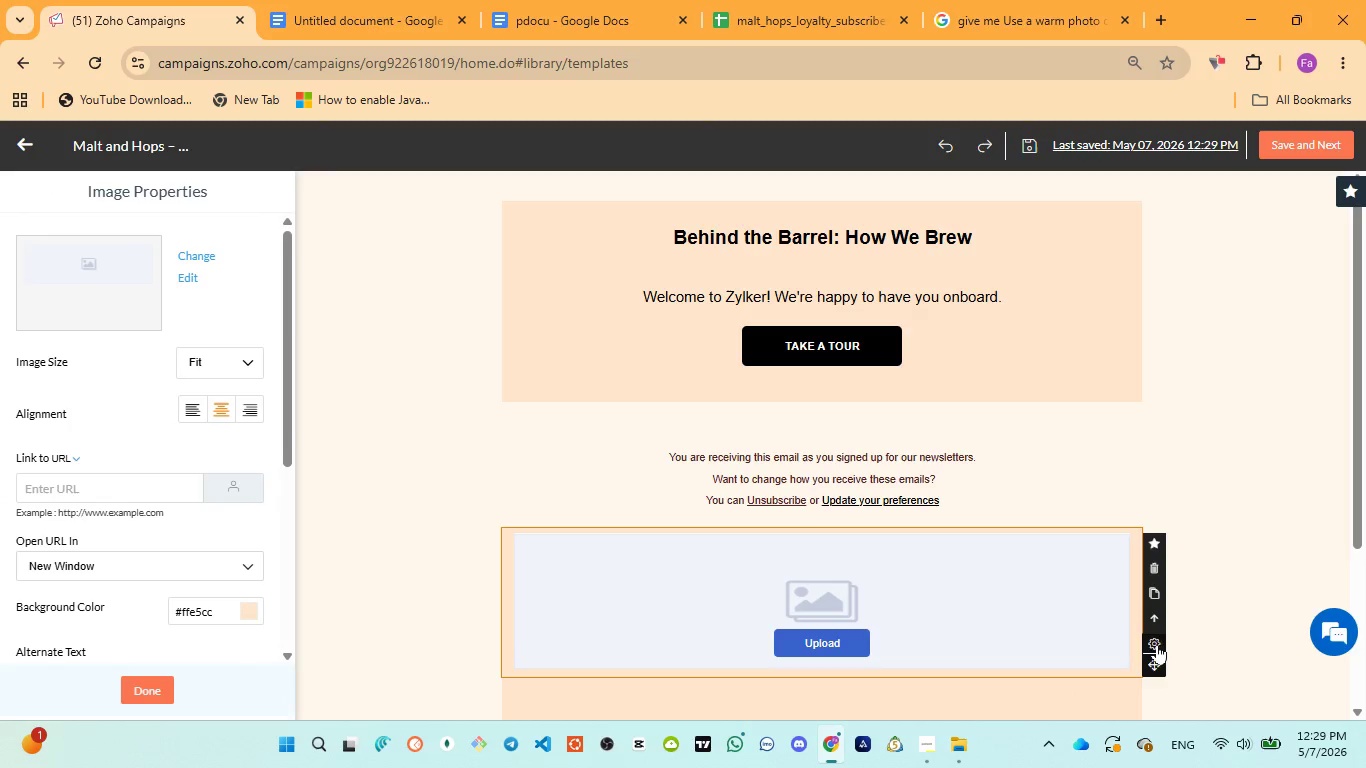 
left_click([1153, 614])
 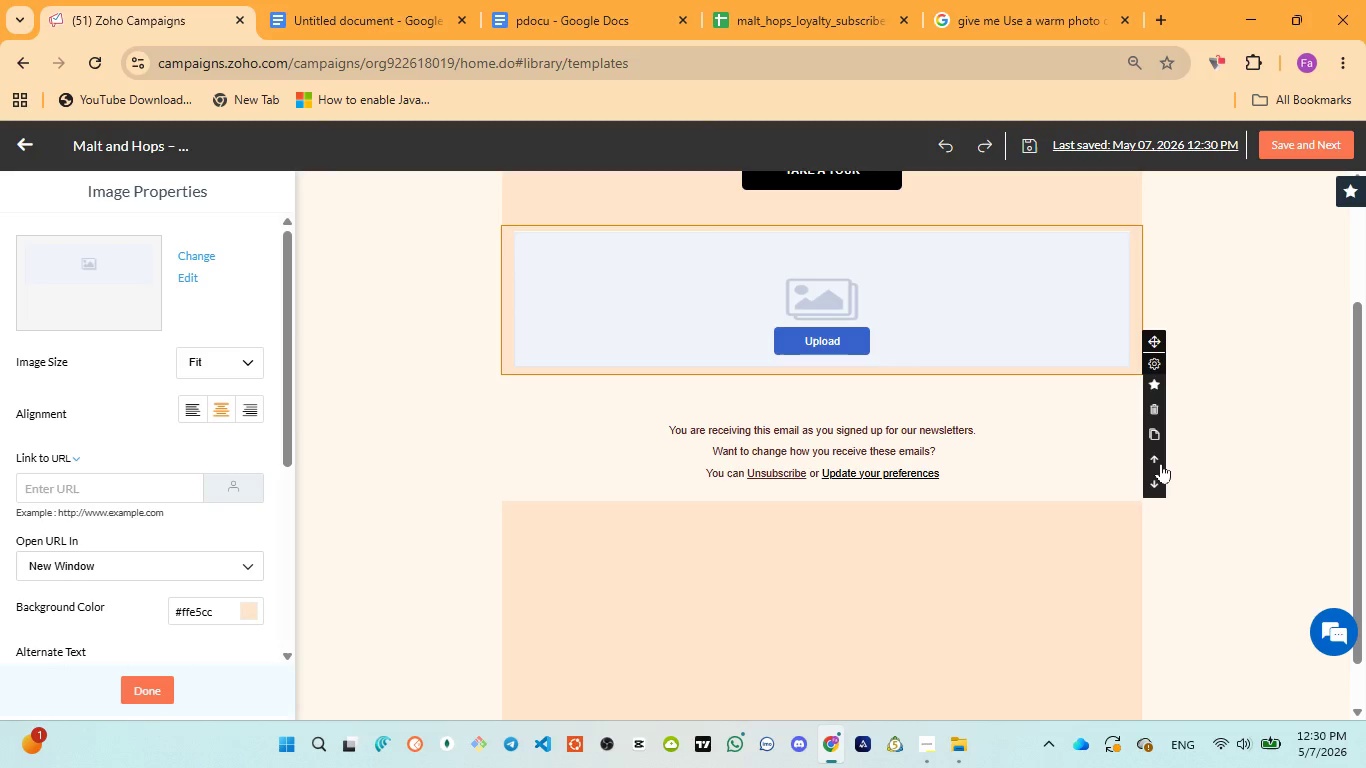 
left_click([1155, 455])
 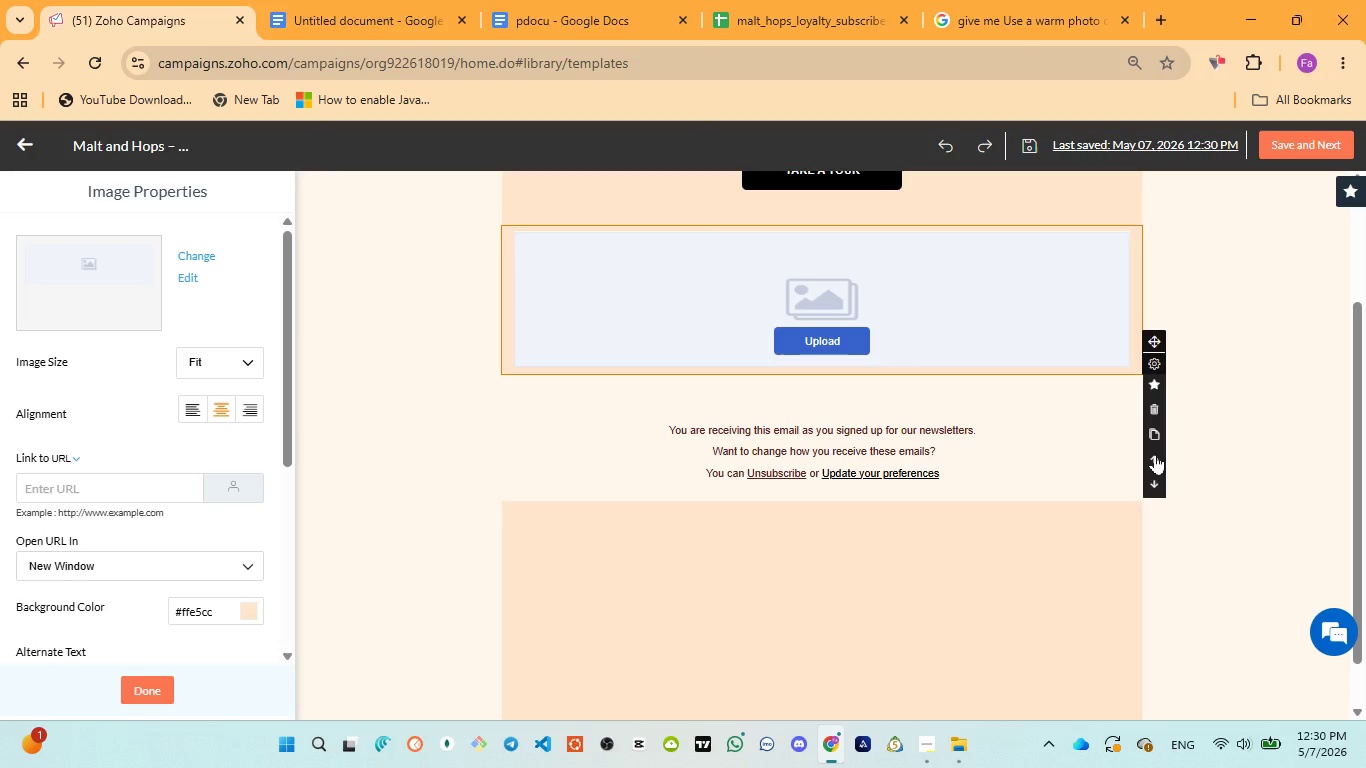 
left_click([1154, 454])
 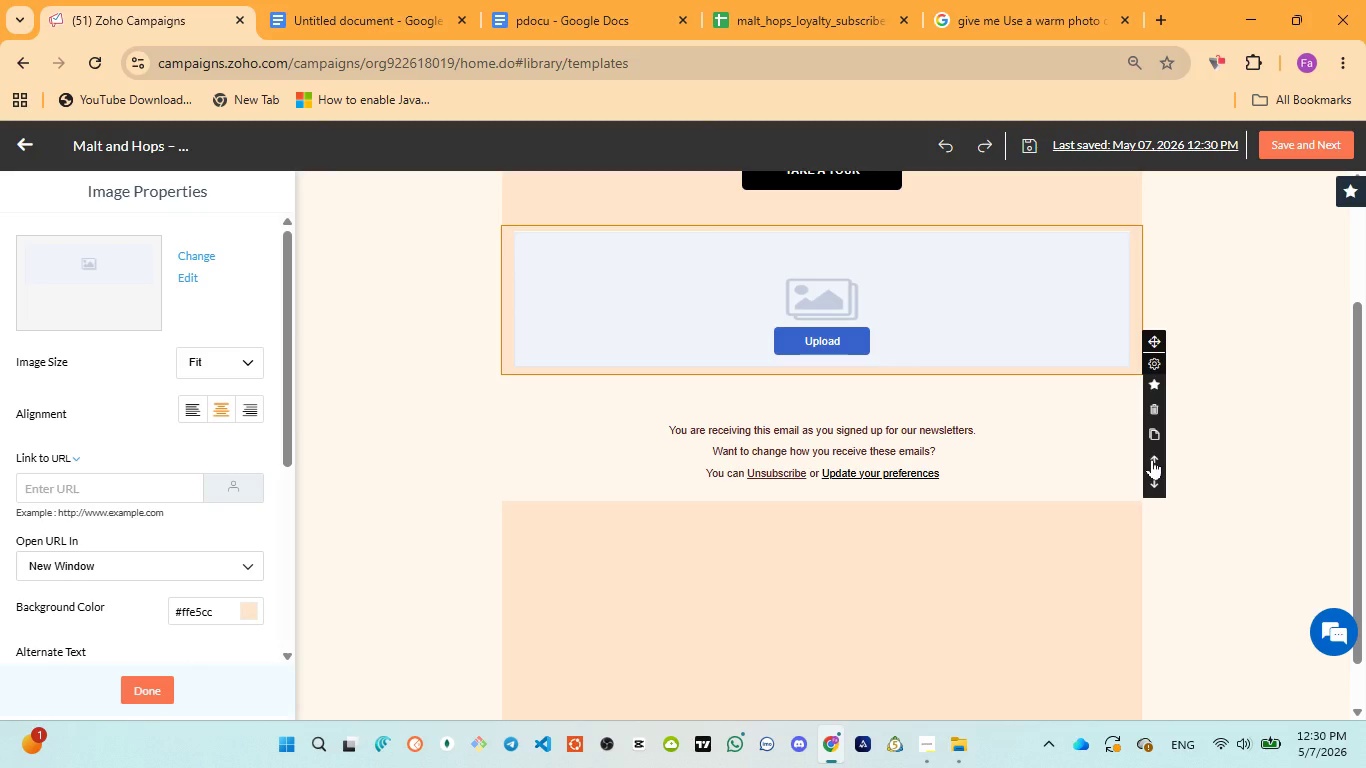 
left_click([1152, 459])
 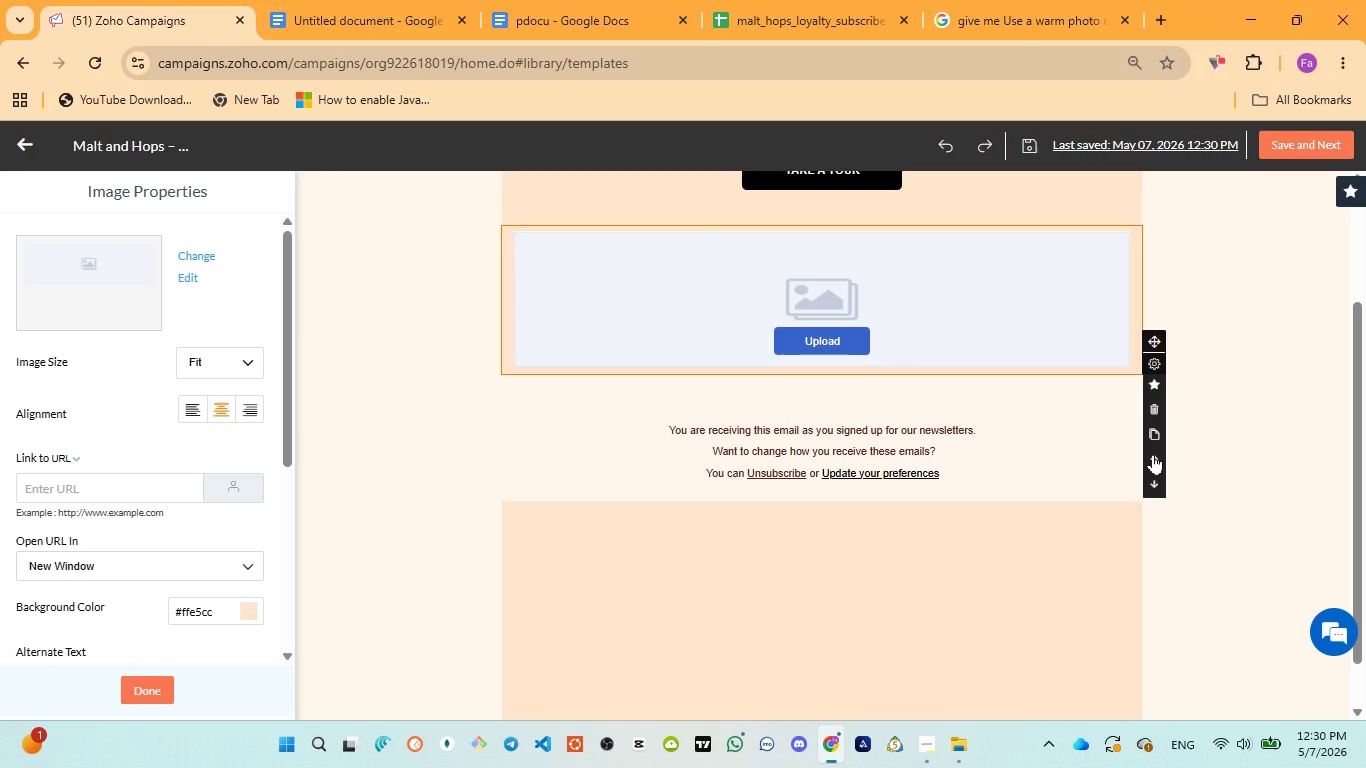 
left_click([1154, 451])
 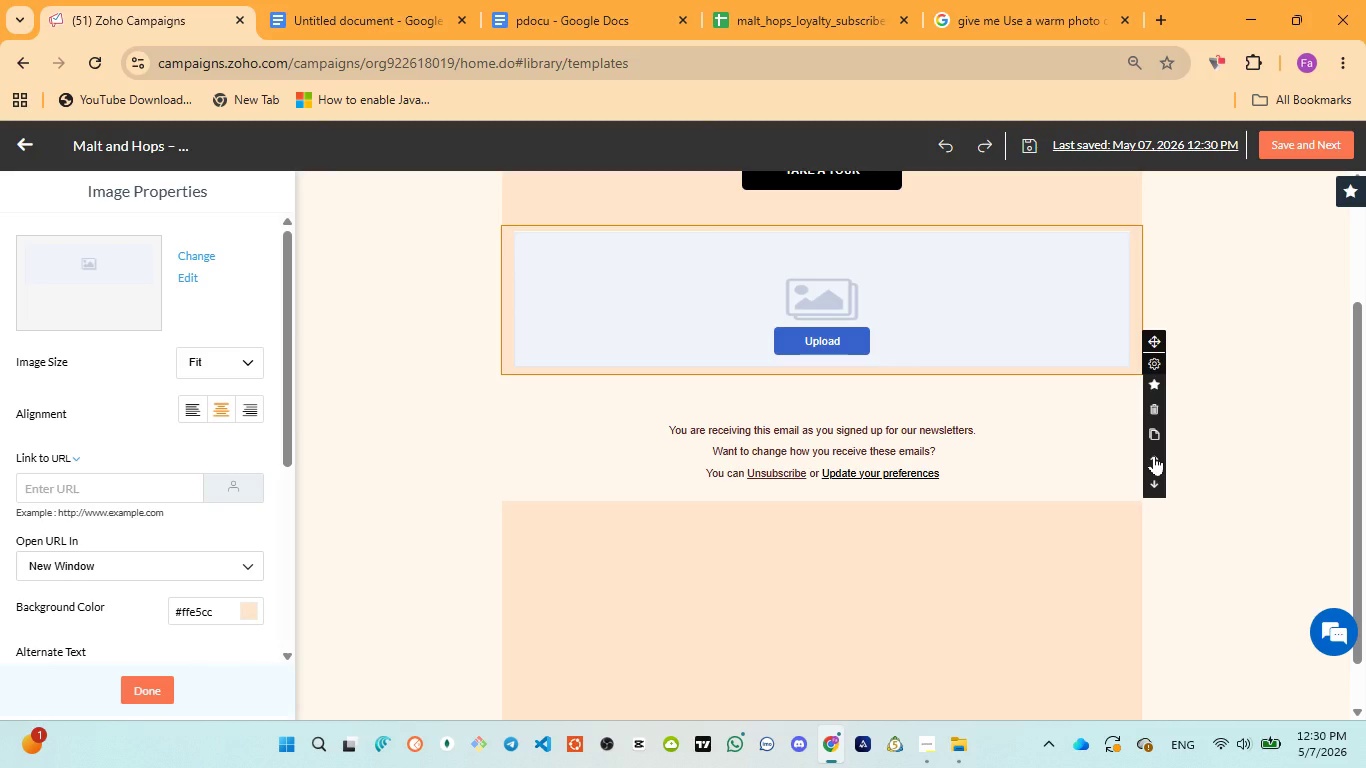 
double_click([1154, 455])
 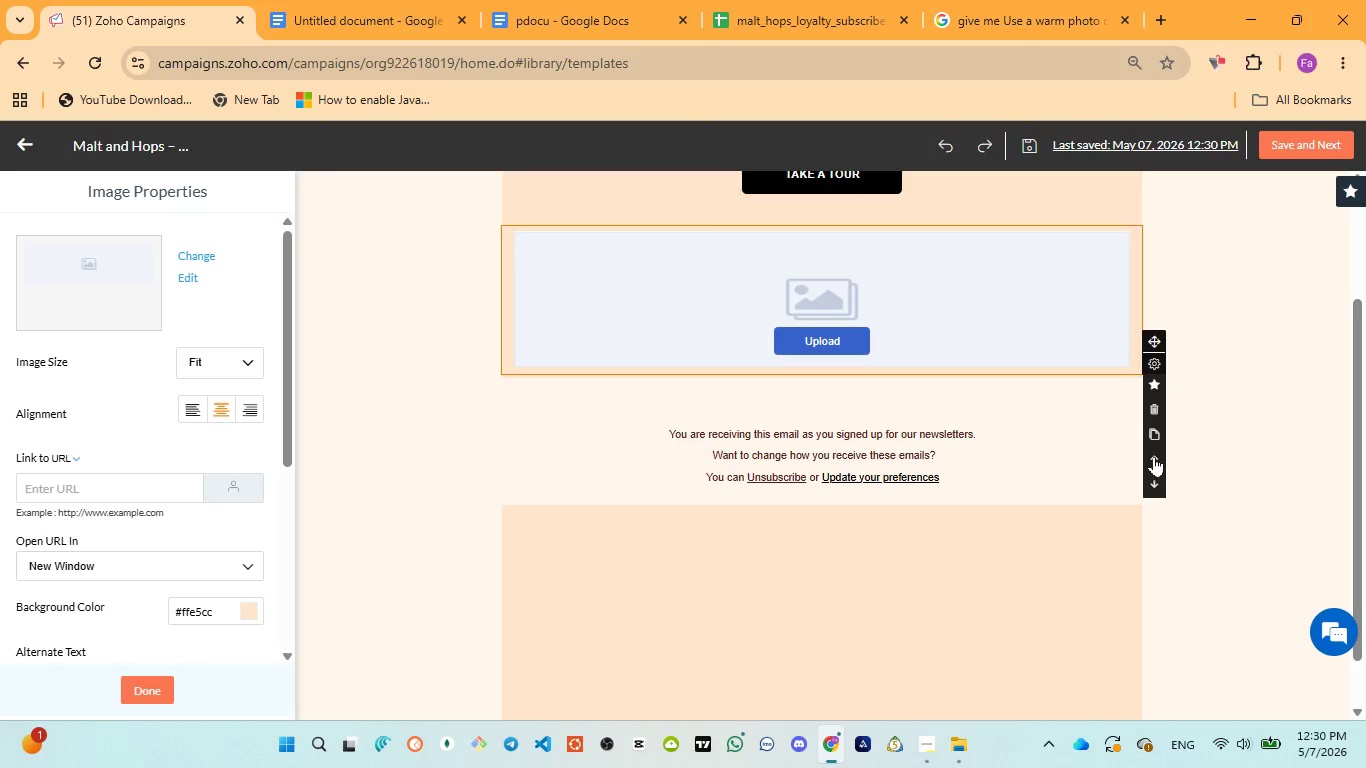 
left_click([1154, 456])
 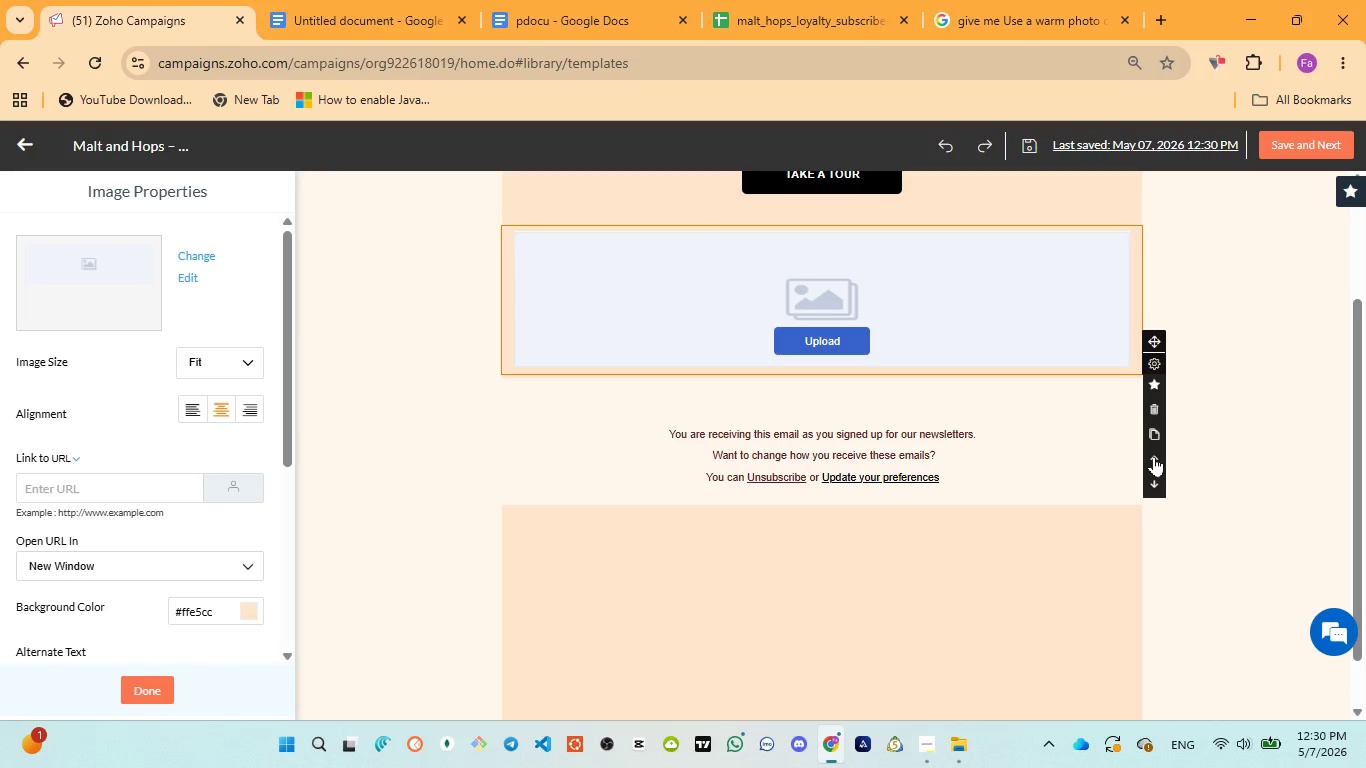 
double_click([1154, 456])
 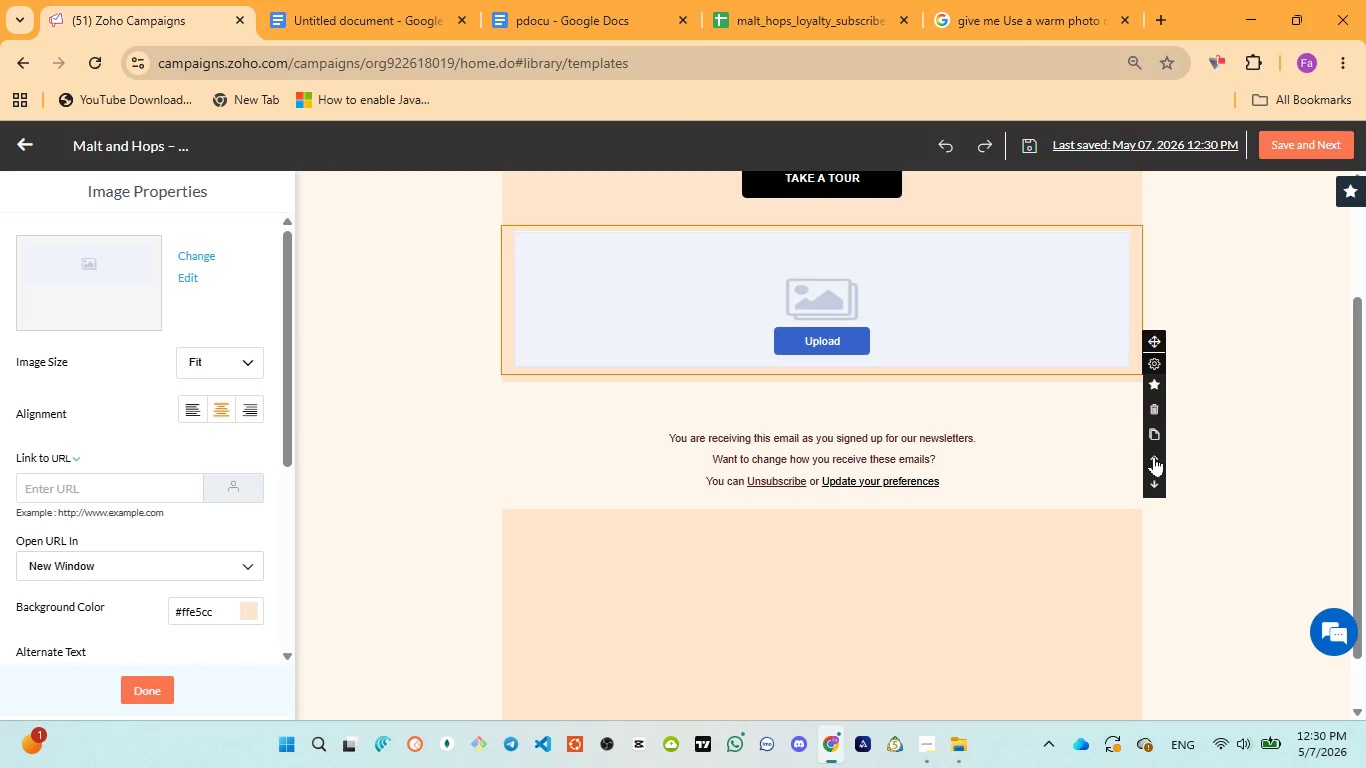 
triple_click([1154, 456])
 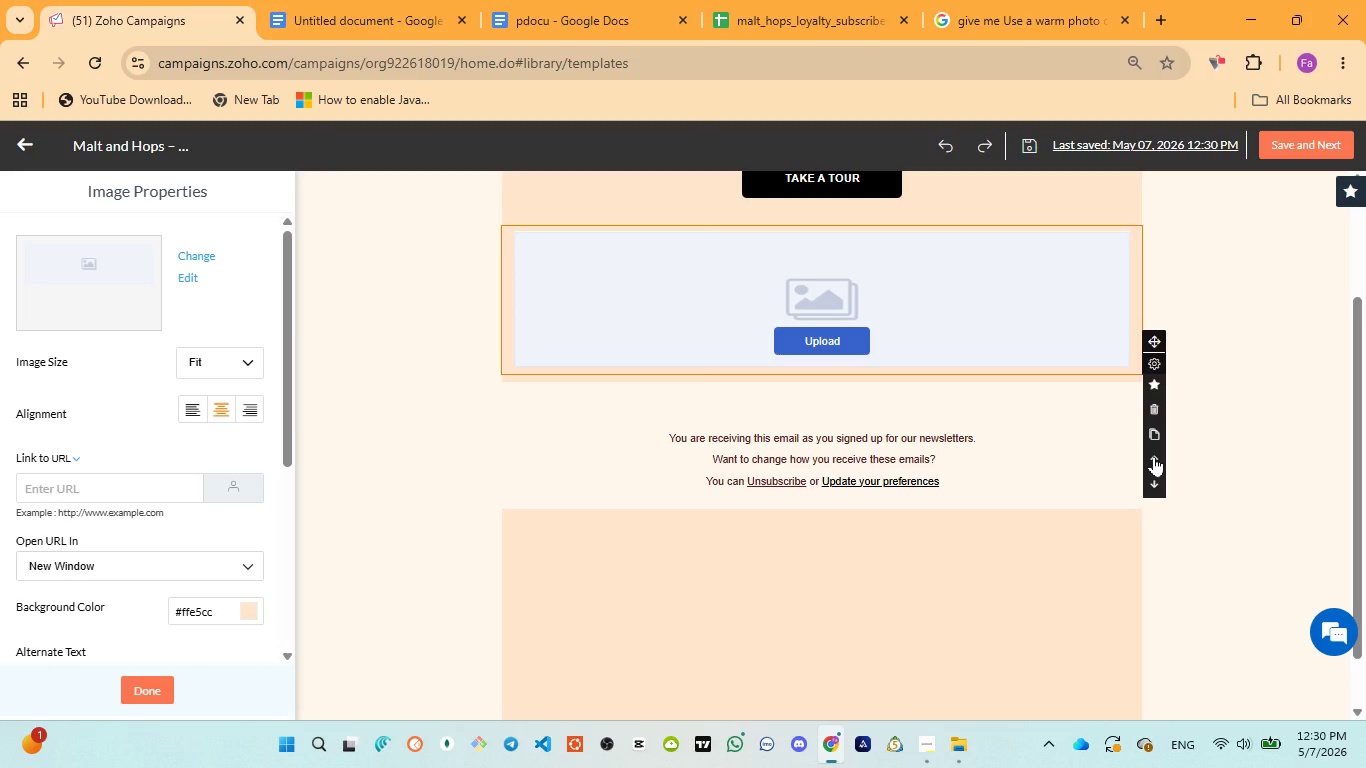 
triple_click([1154, 456])
 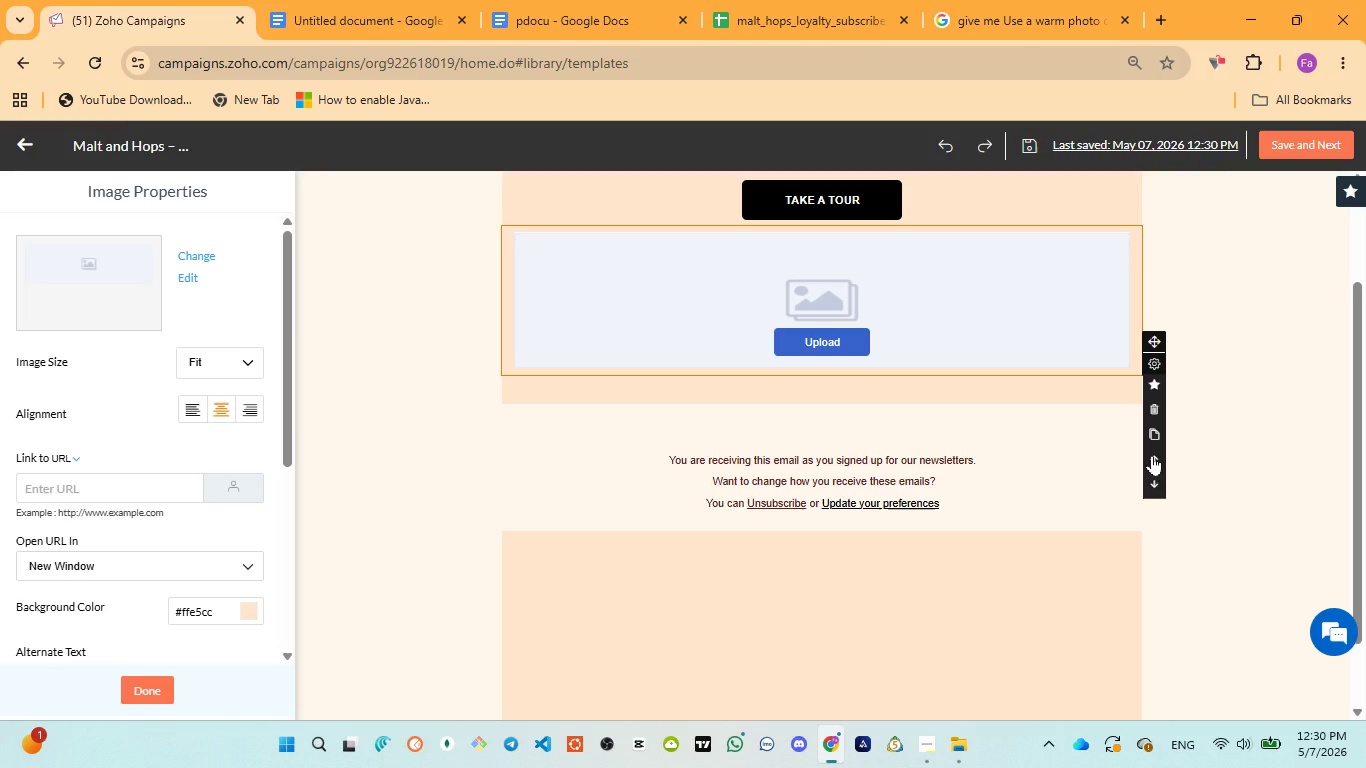 
left_click([1152, 455])
 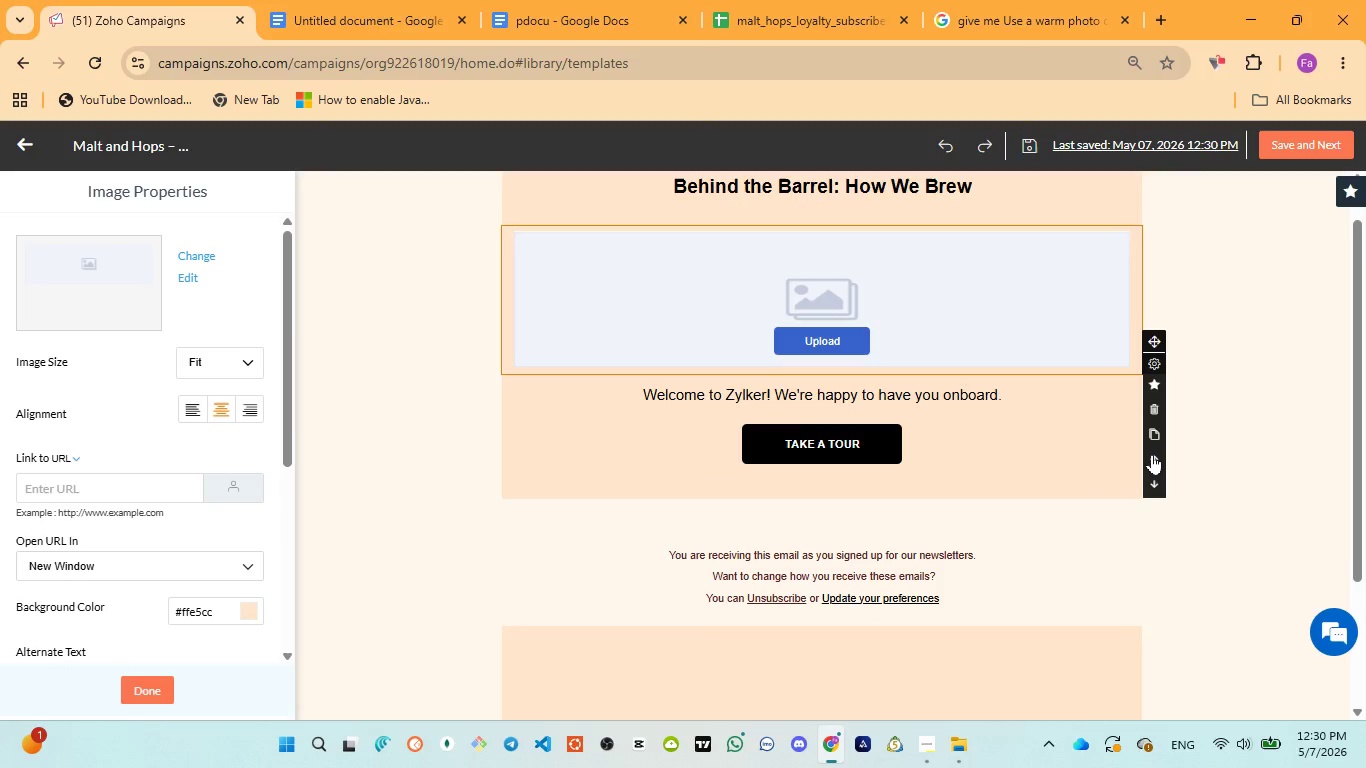 
triple_click([1152, 454])
 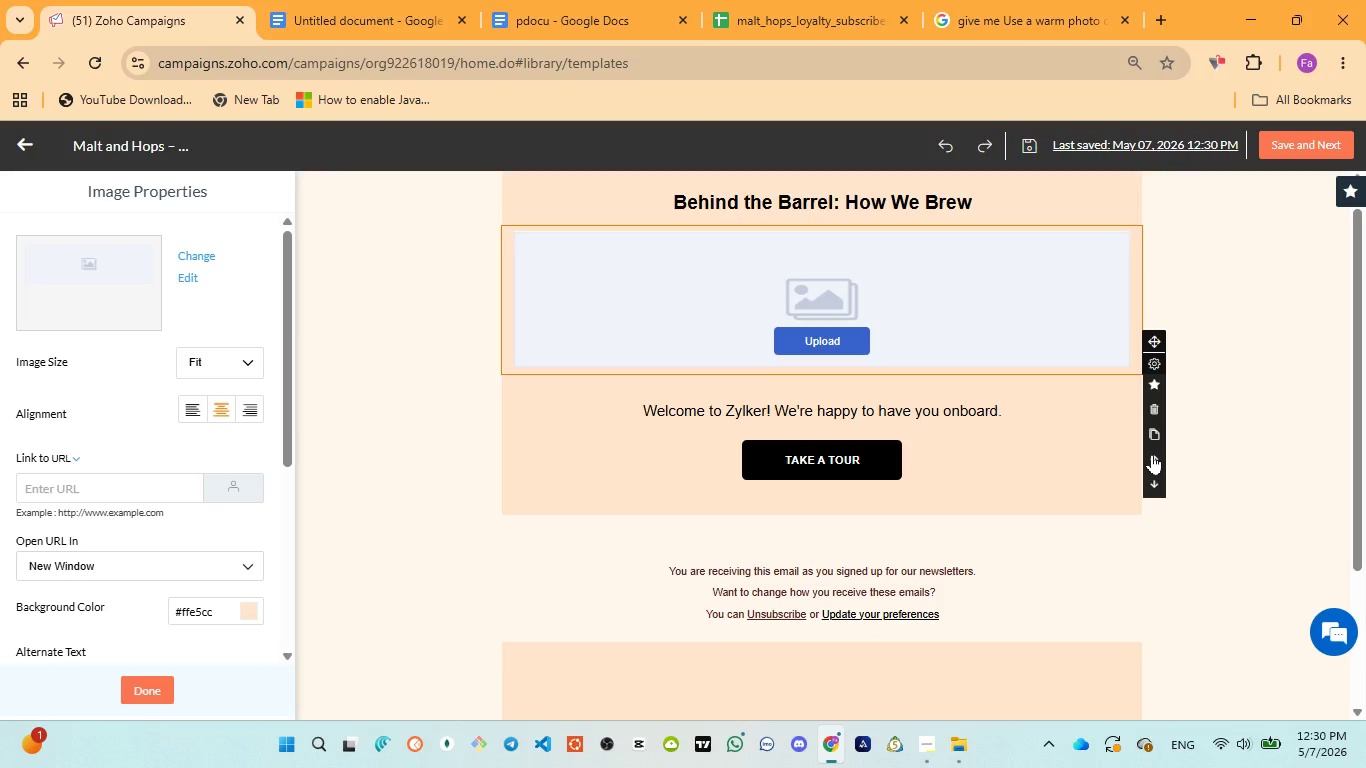 
left_click([1152, 454])
 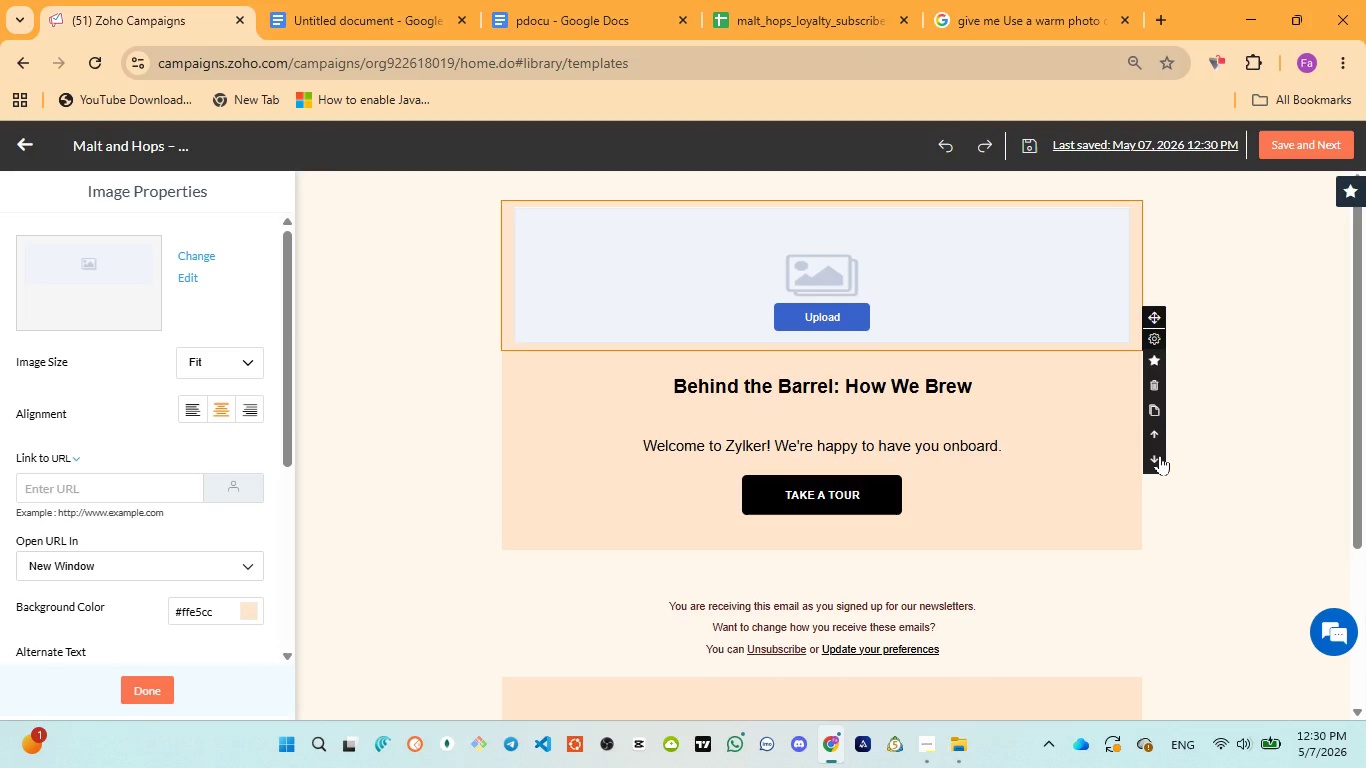 
left_click([1158, 456])
 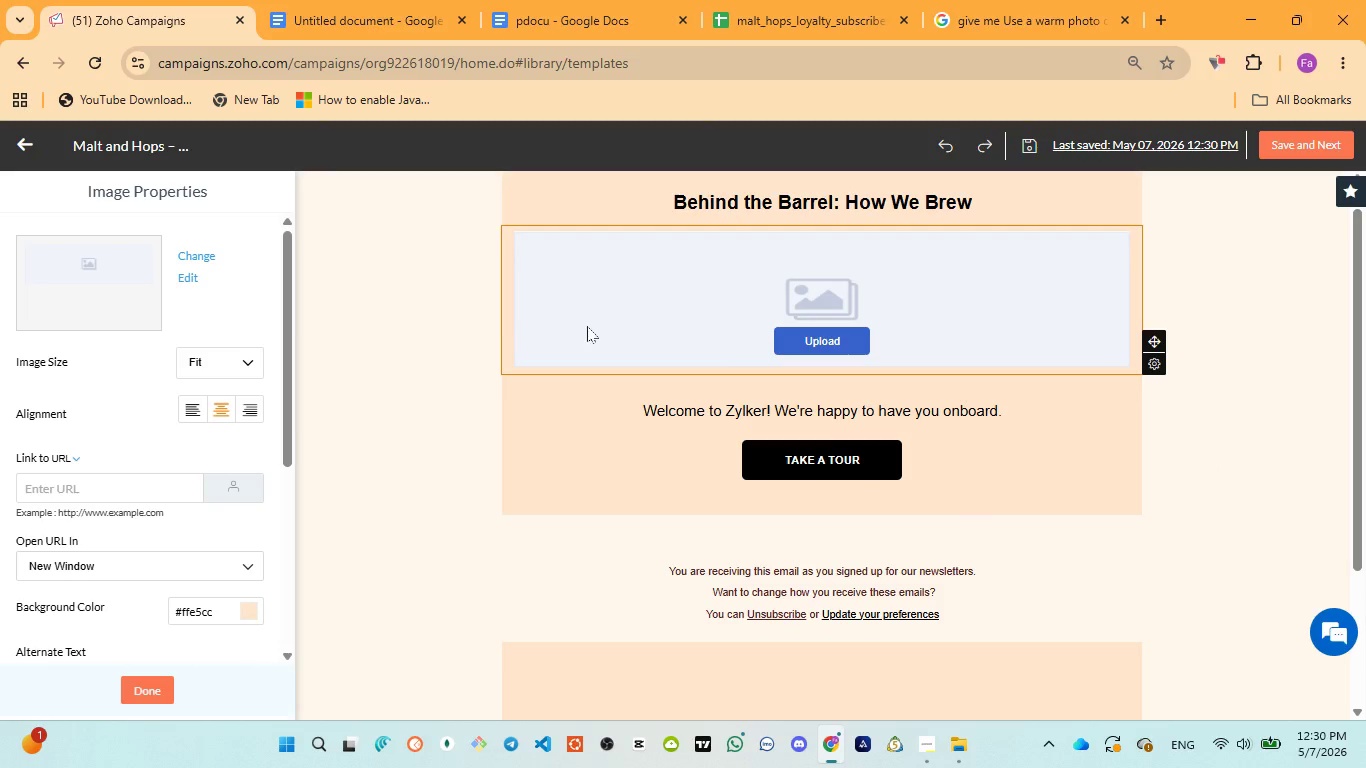 
left_click([435, 332])
 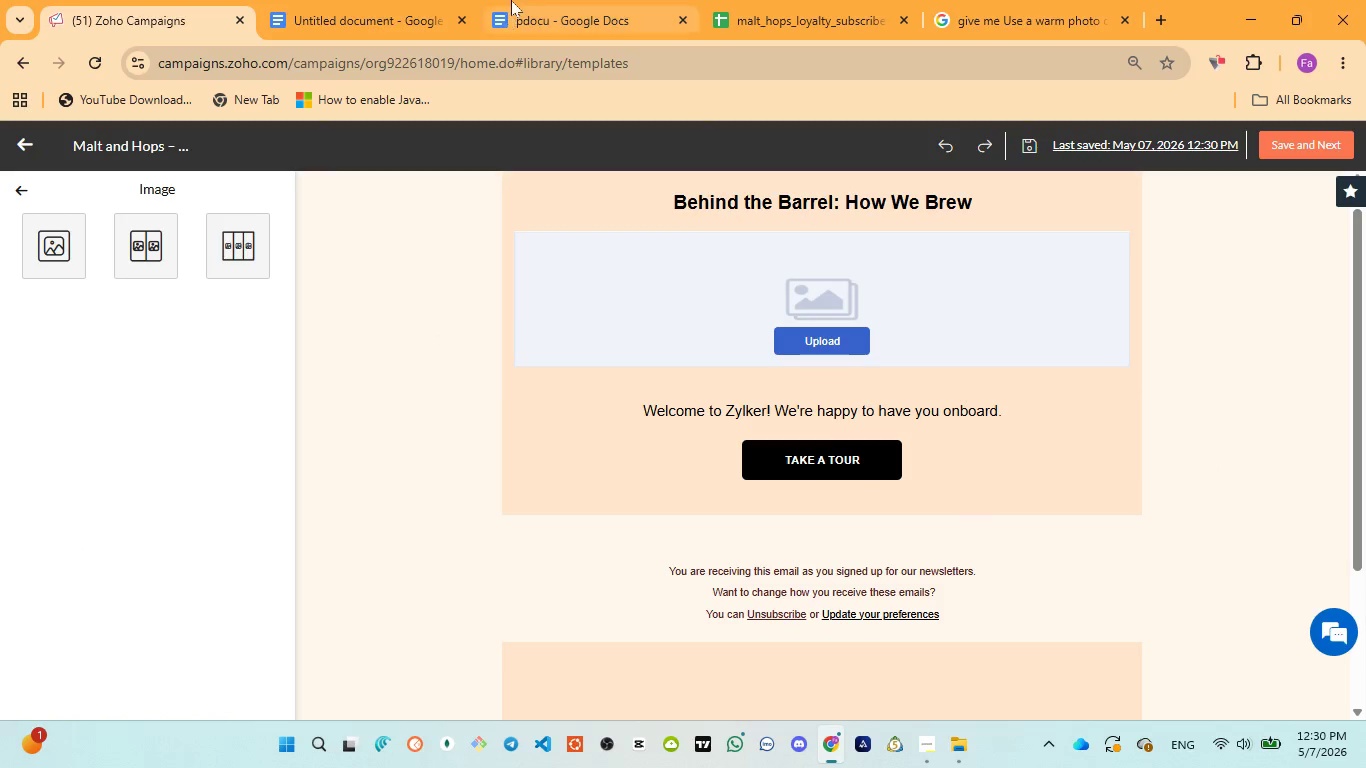 
left_click([515, 12])
 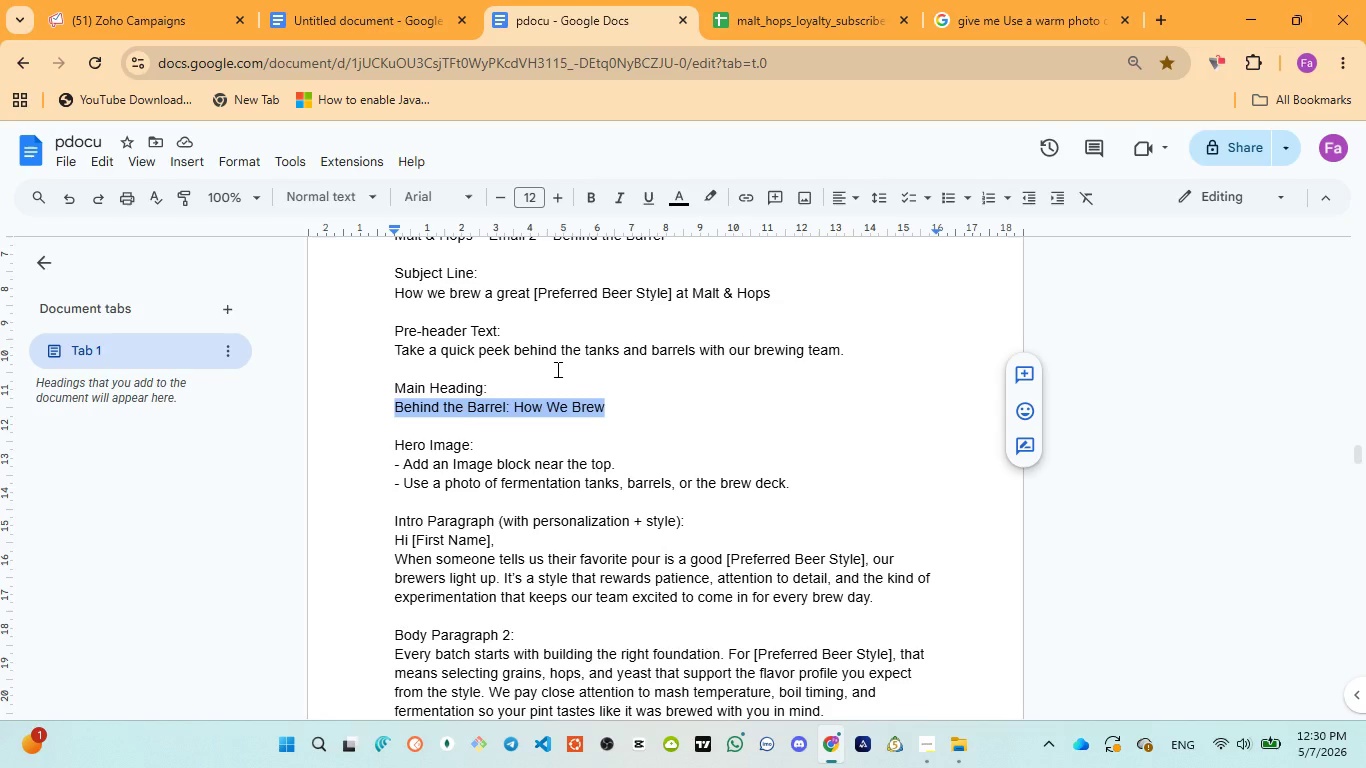 
wait(9.84)
 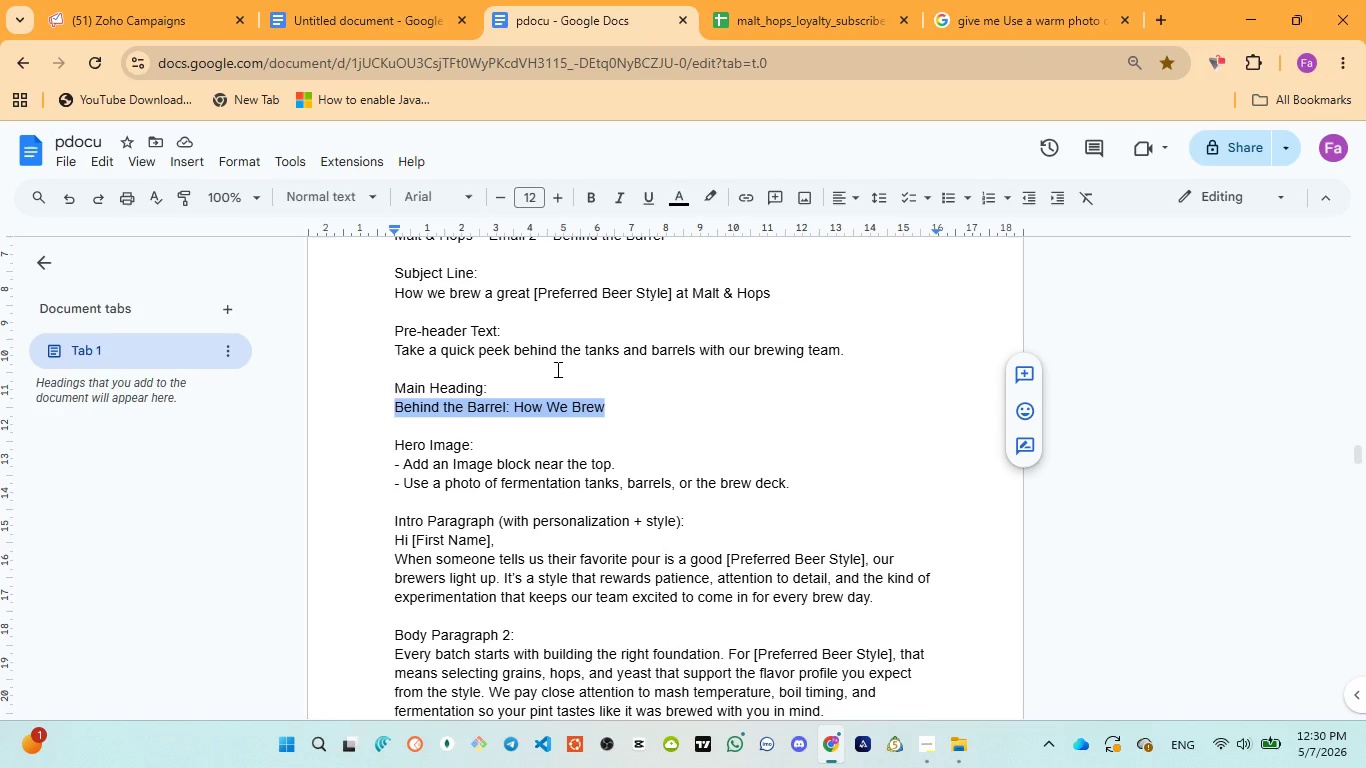 
left_click([965, 38])
 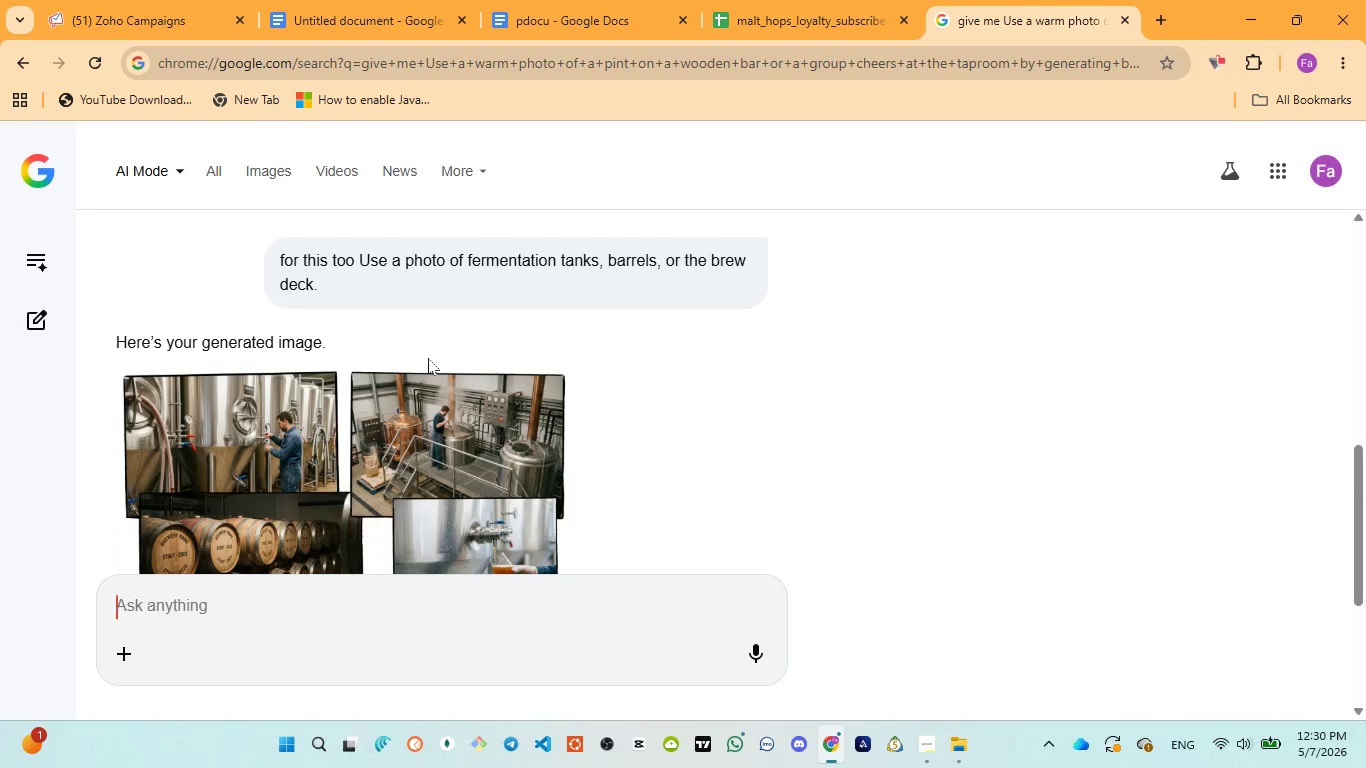 
scroll: coordinate [427, 368], scroll_direction: down, amount: 1.0
 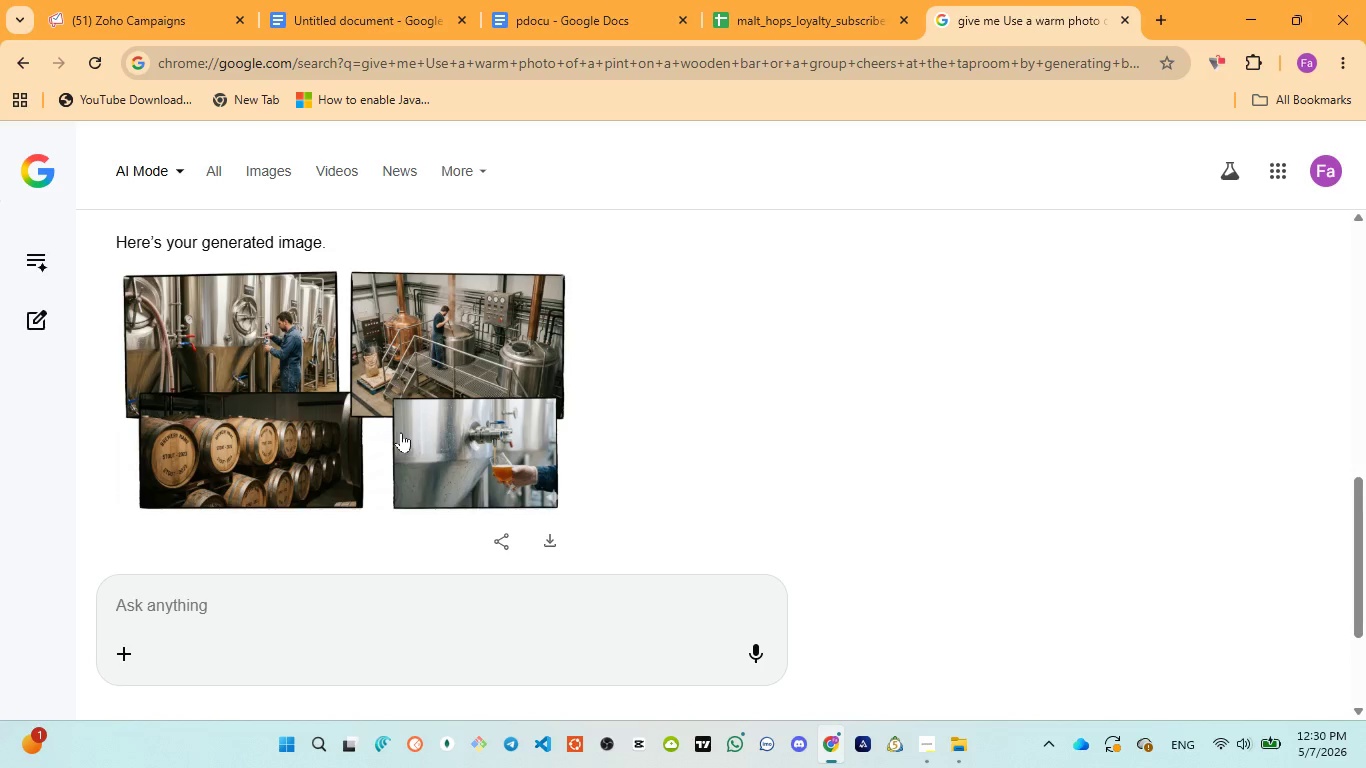 
scroll: coordinate [400, 432], scroll_direction: up, amount: 1.0
 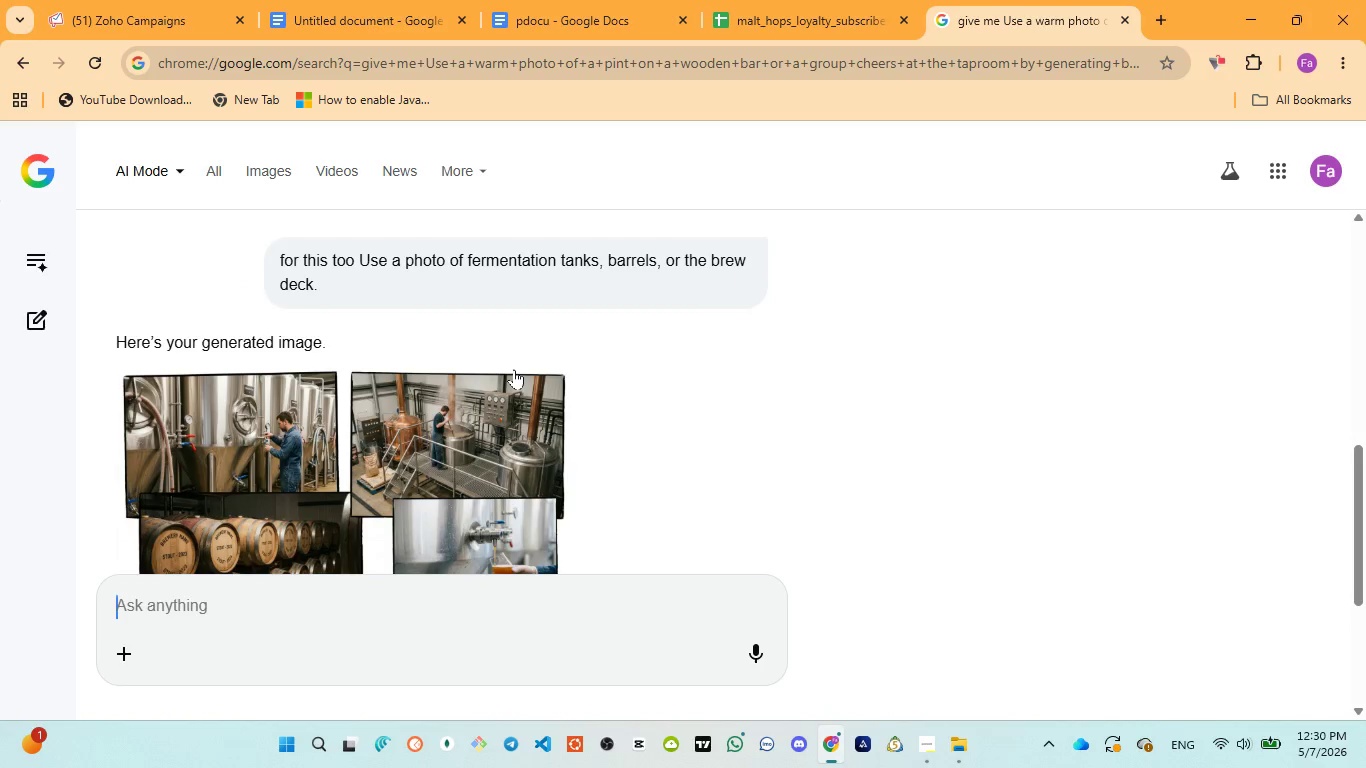 
wait(8.08)
 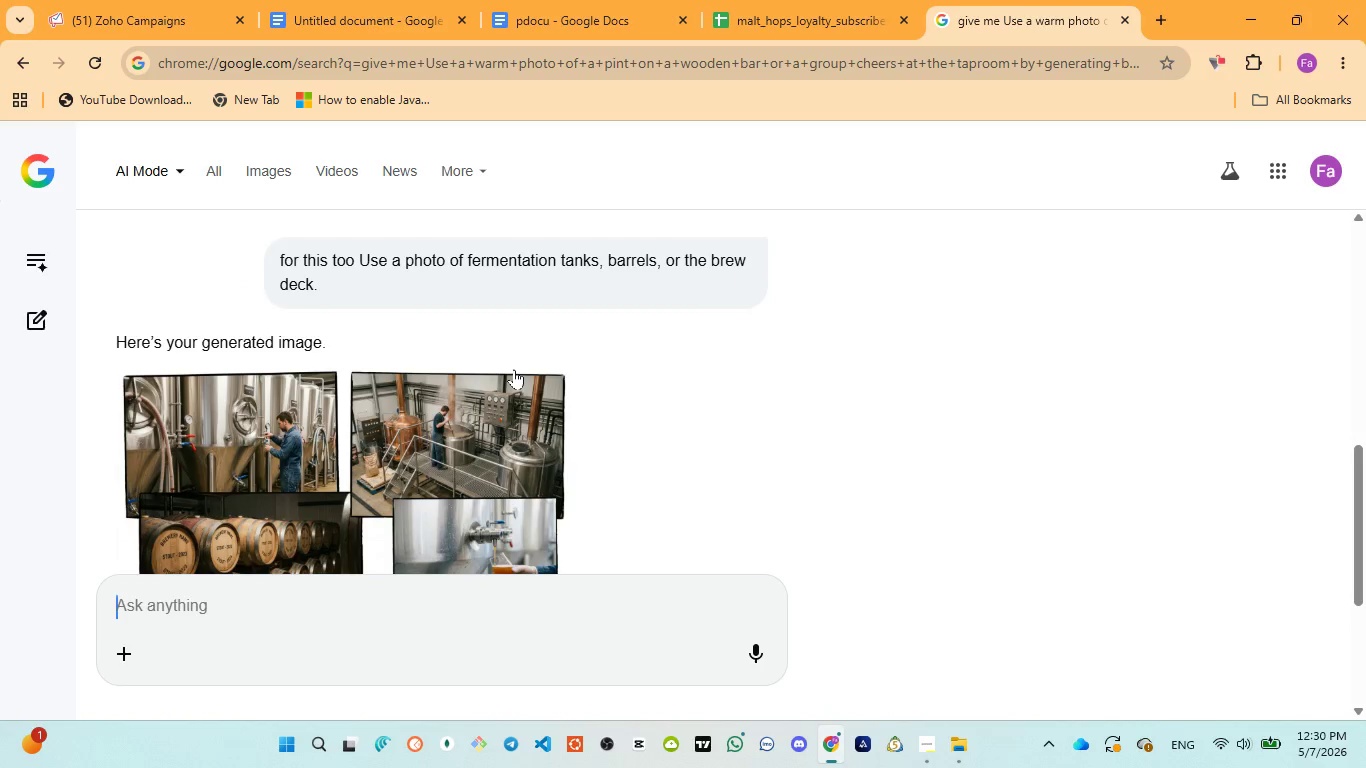 
scroll: coordinate [453, 421], scroll_direction: down, amount: 1.0
 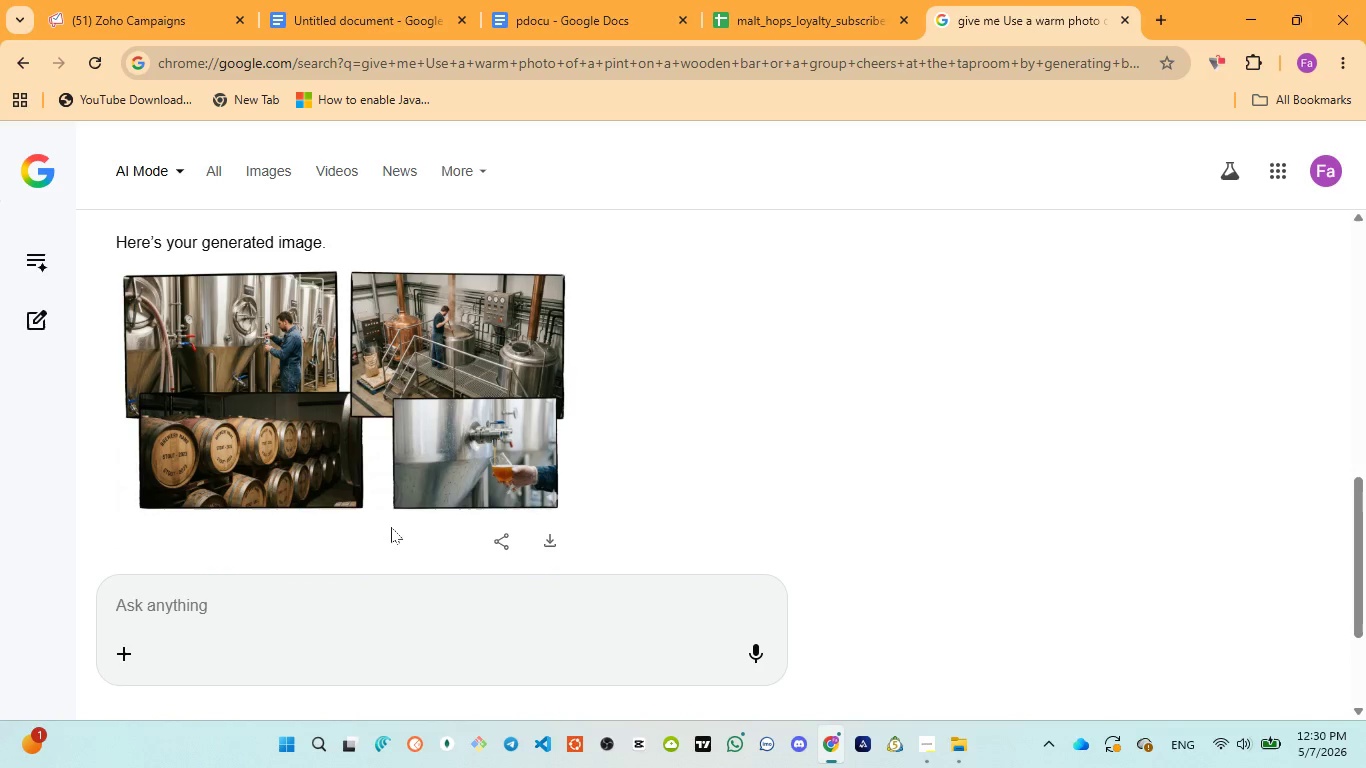 
left_click([547, 538])
 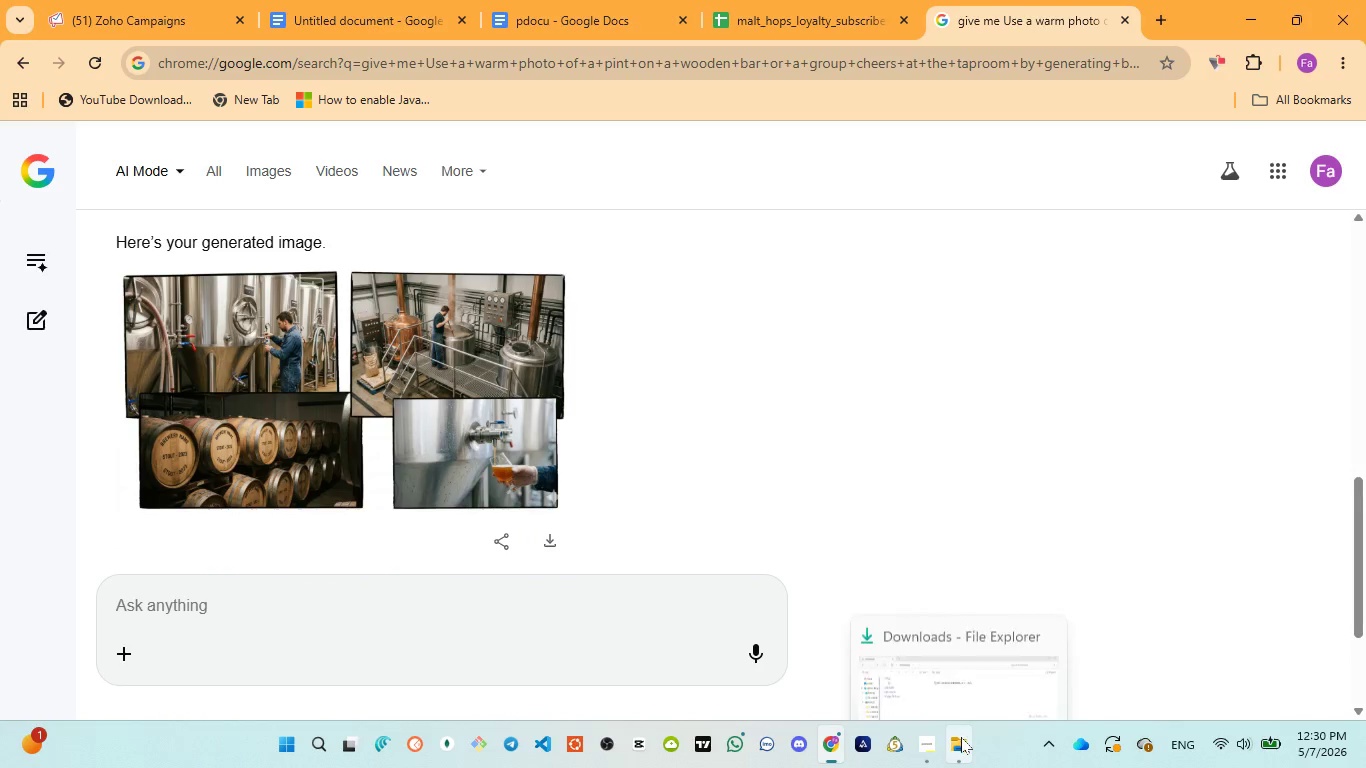 
left_click([944, 644])
 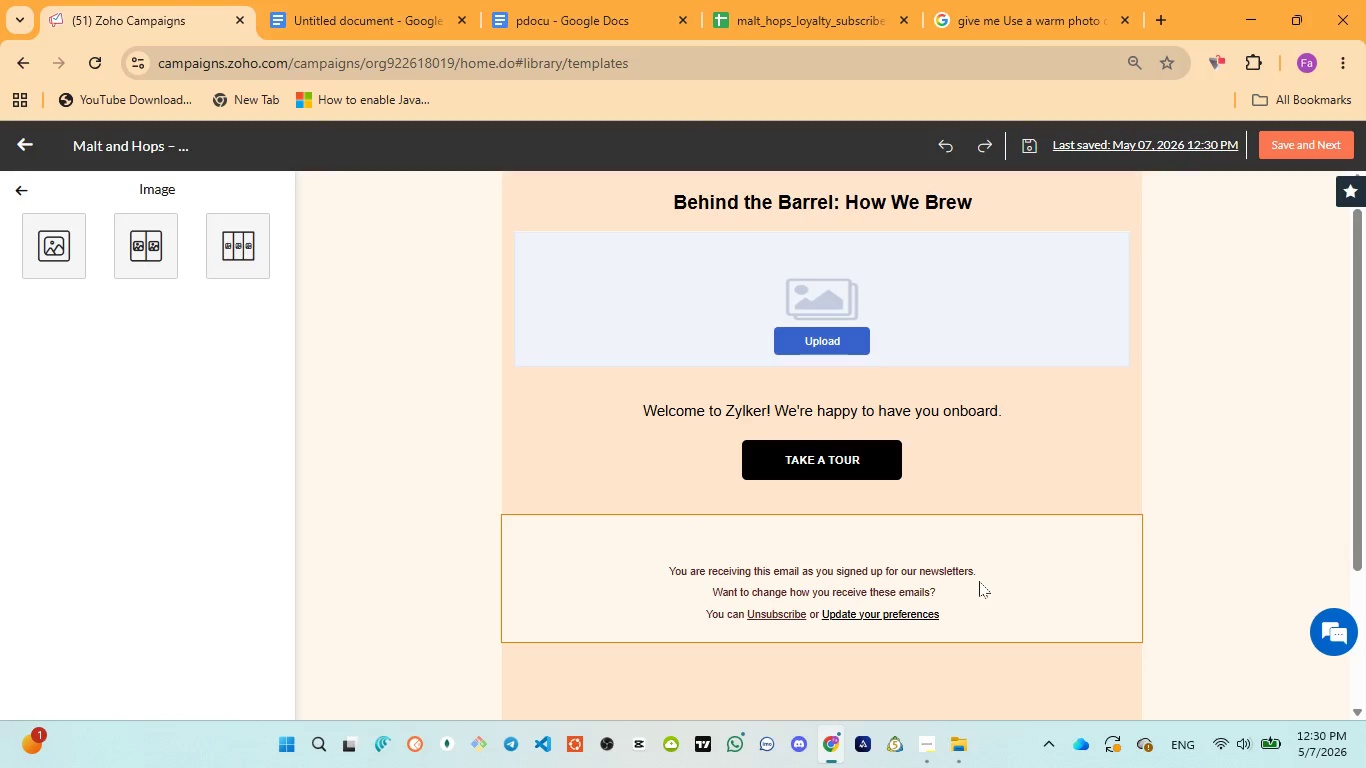 
wait(5.88)
 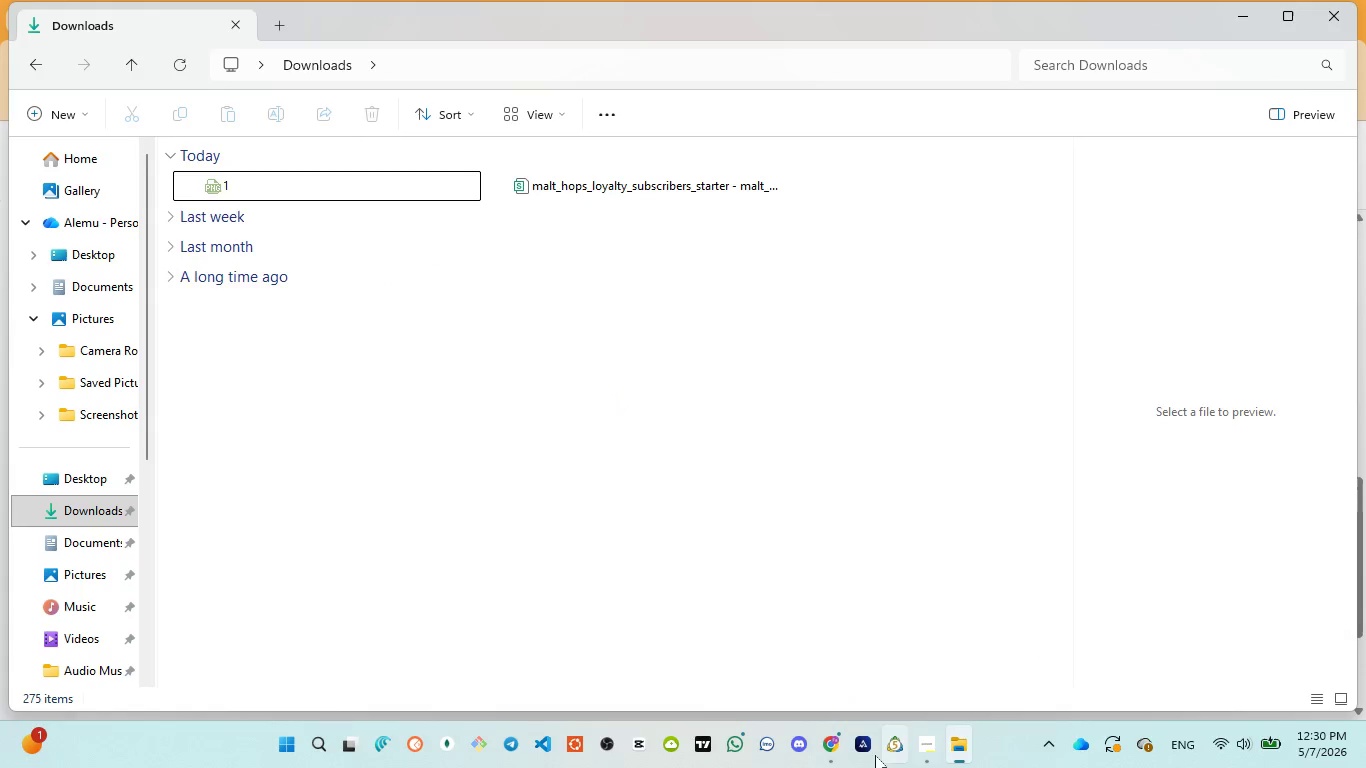 
left_click([957, 662])
 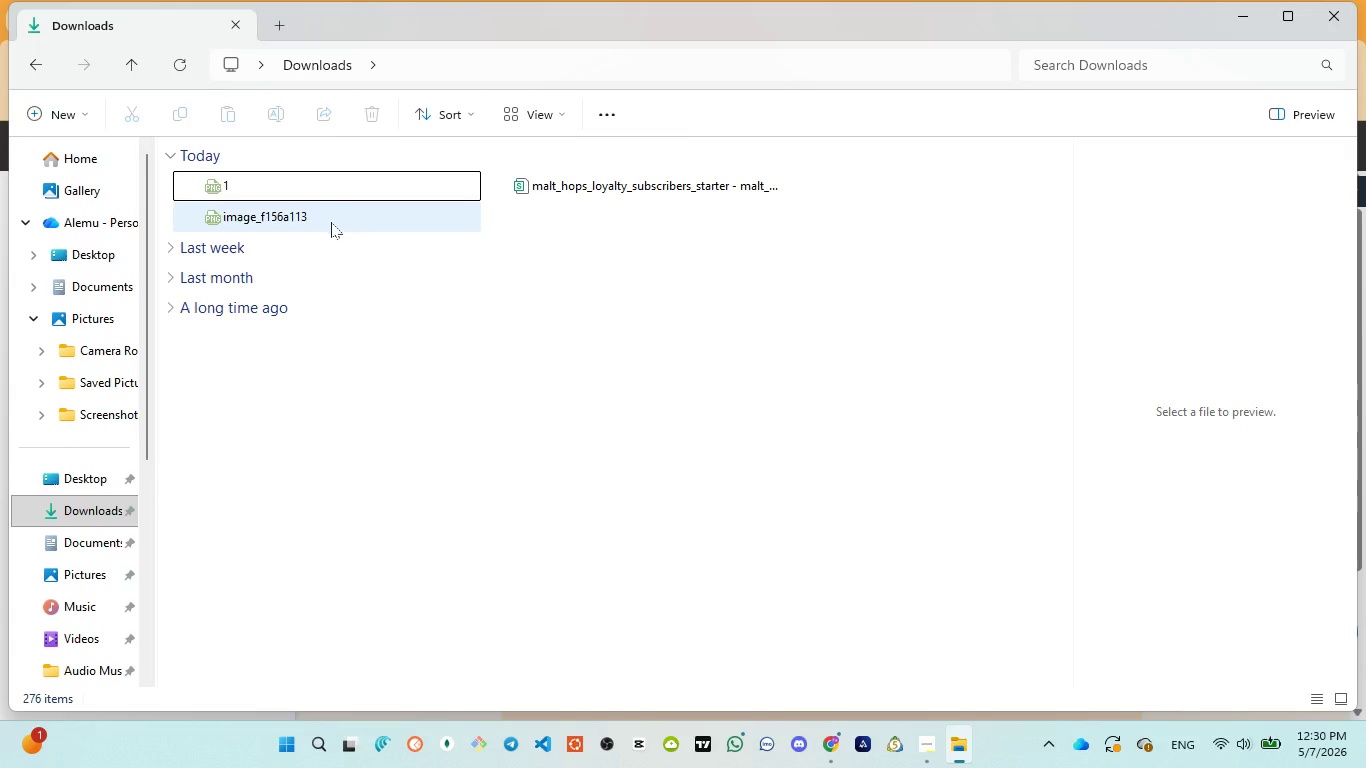 
left_click([331, 222])
 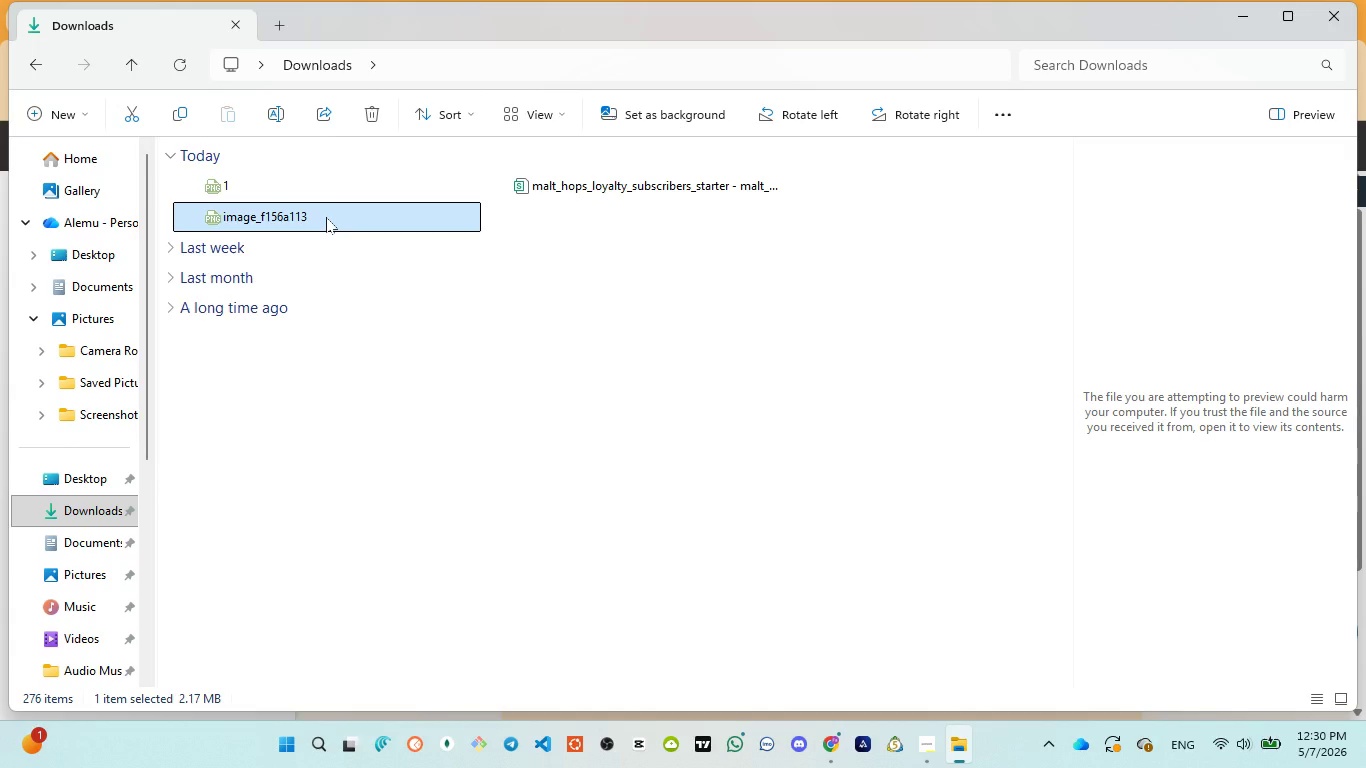 
left_click([326, 217])
 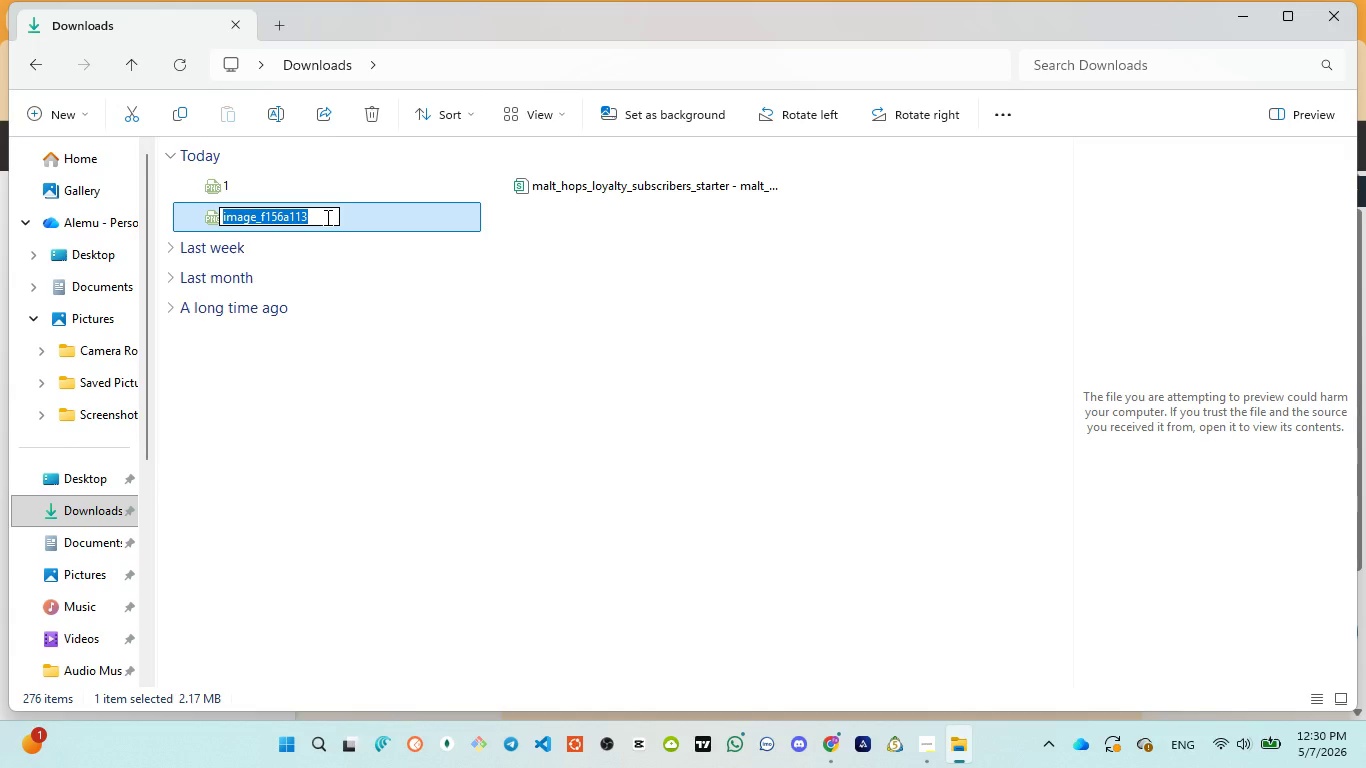 
key(2)
 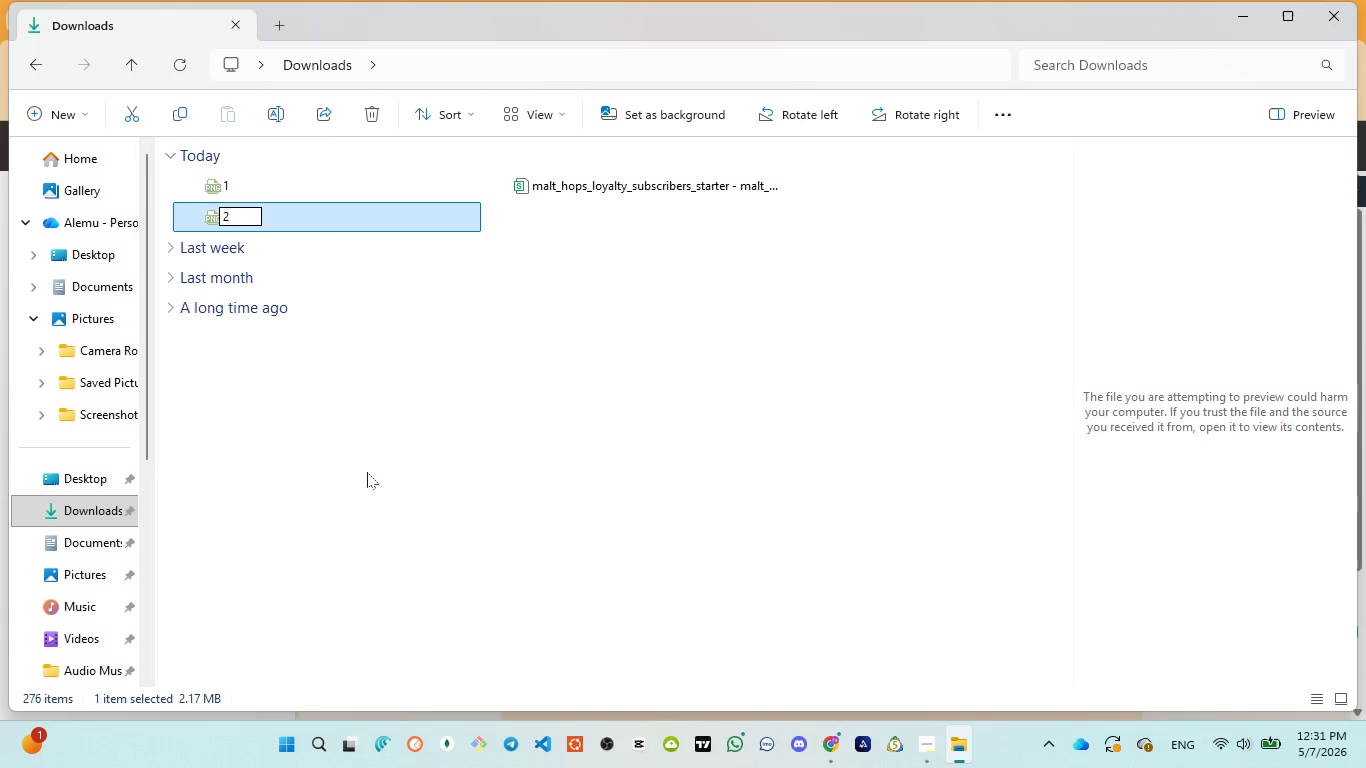 
left_click([367, 478])
 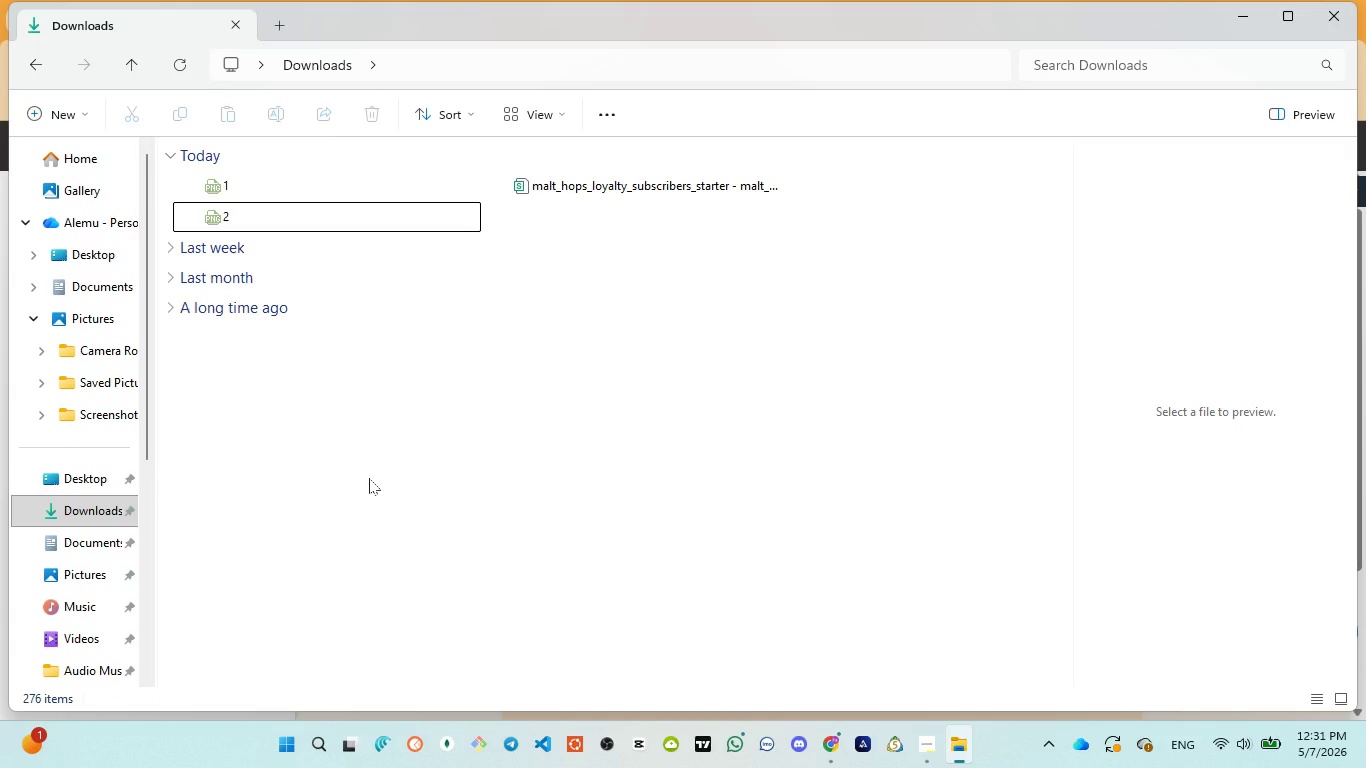 
wait(11.28)
 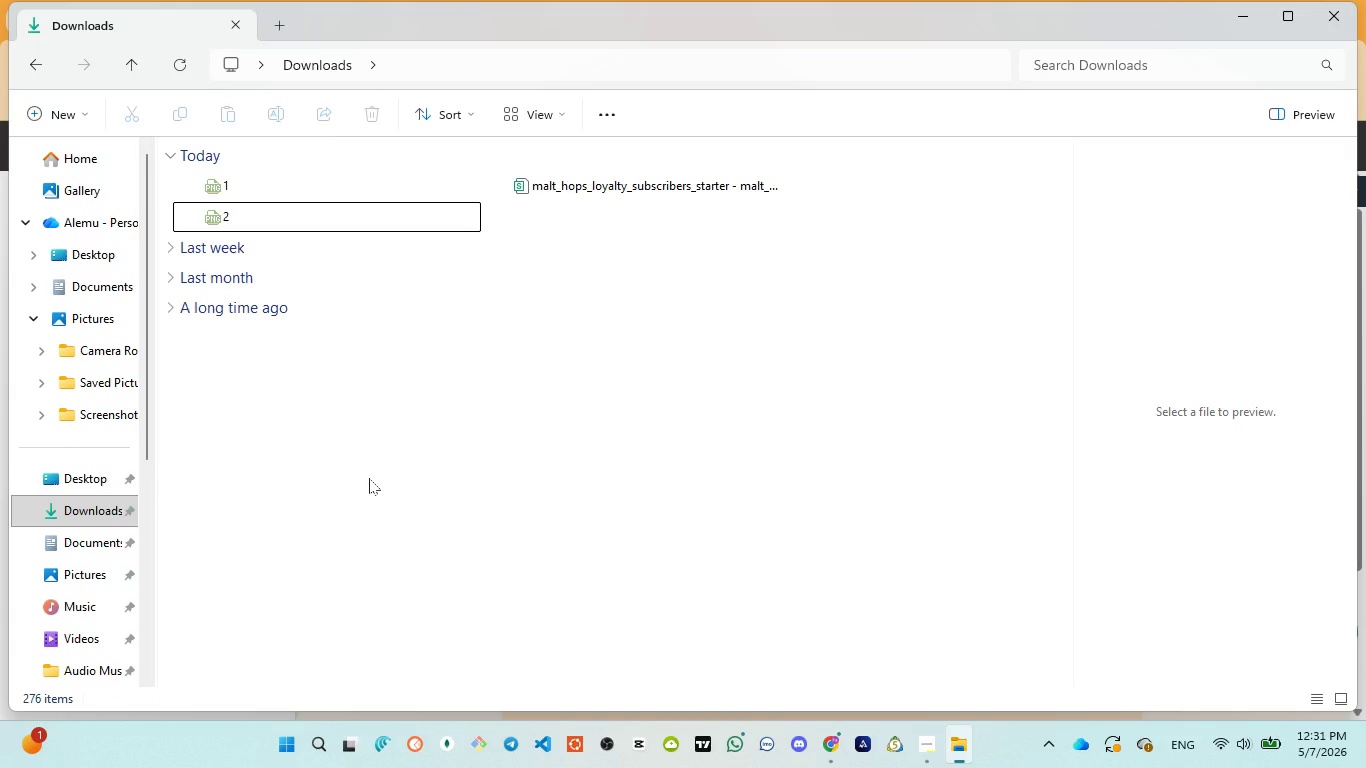 
double_click([356, 215])
 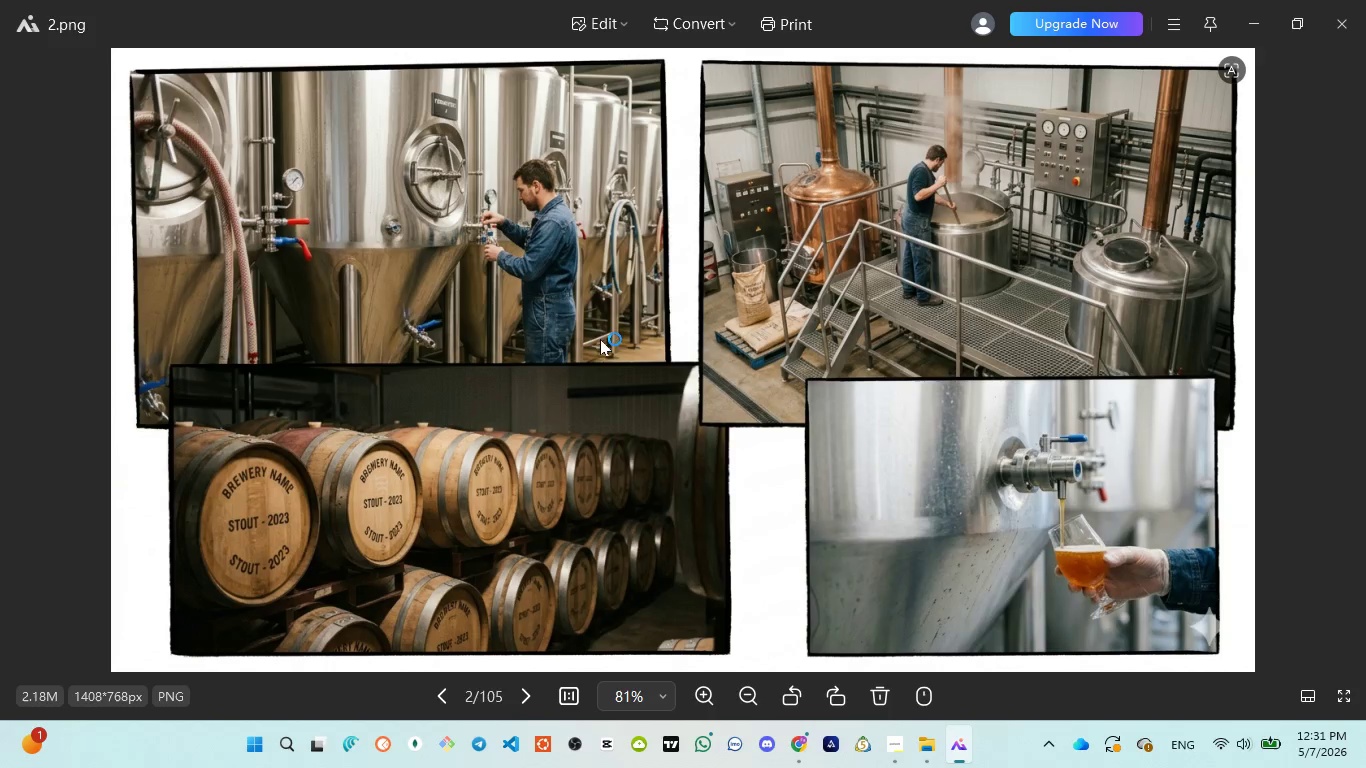 
scroll: coordinate [612, 347], scroll_direction: up, amount: 3.0
 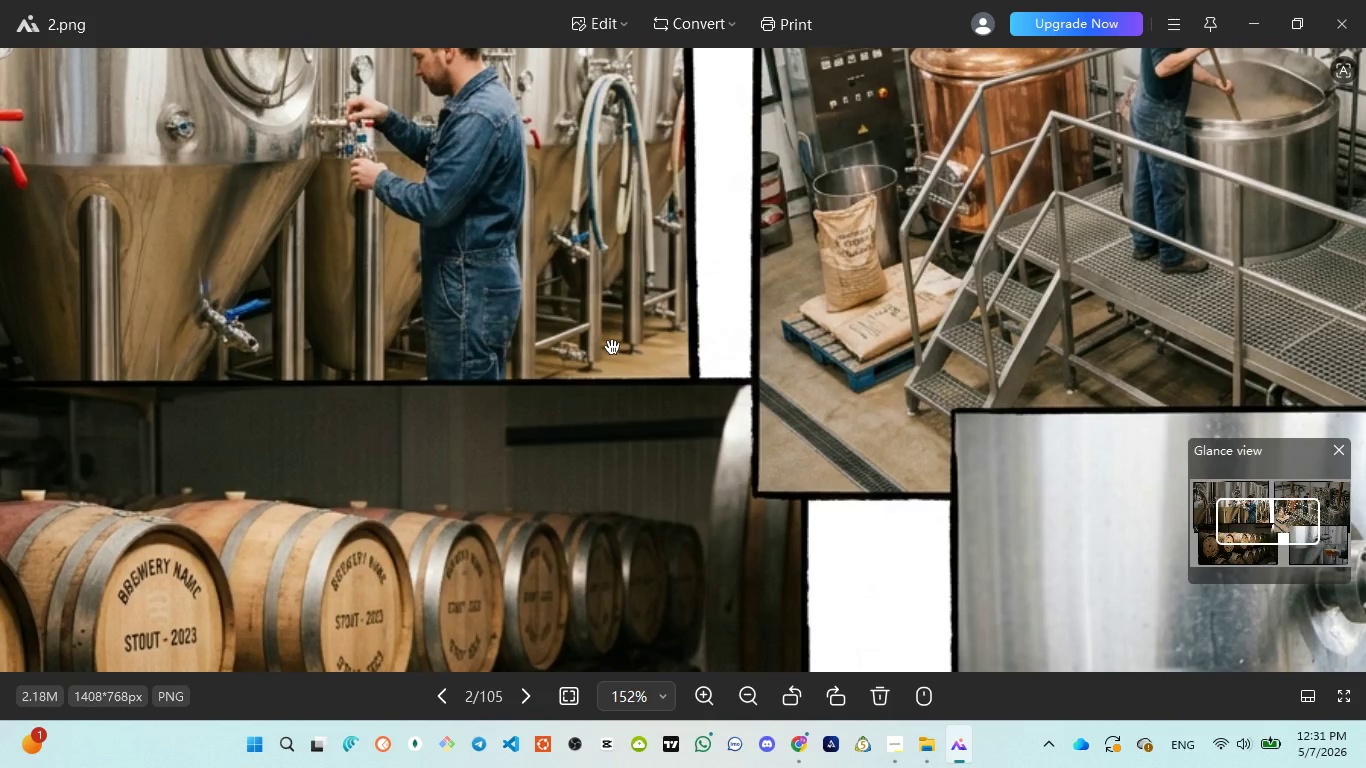 
scroll: coordinate [606, 349], scroll_direction: down, amount: 7.0
 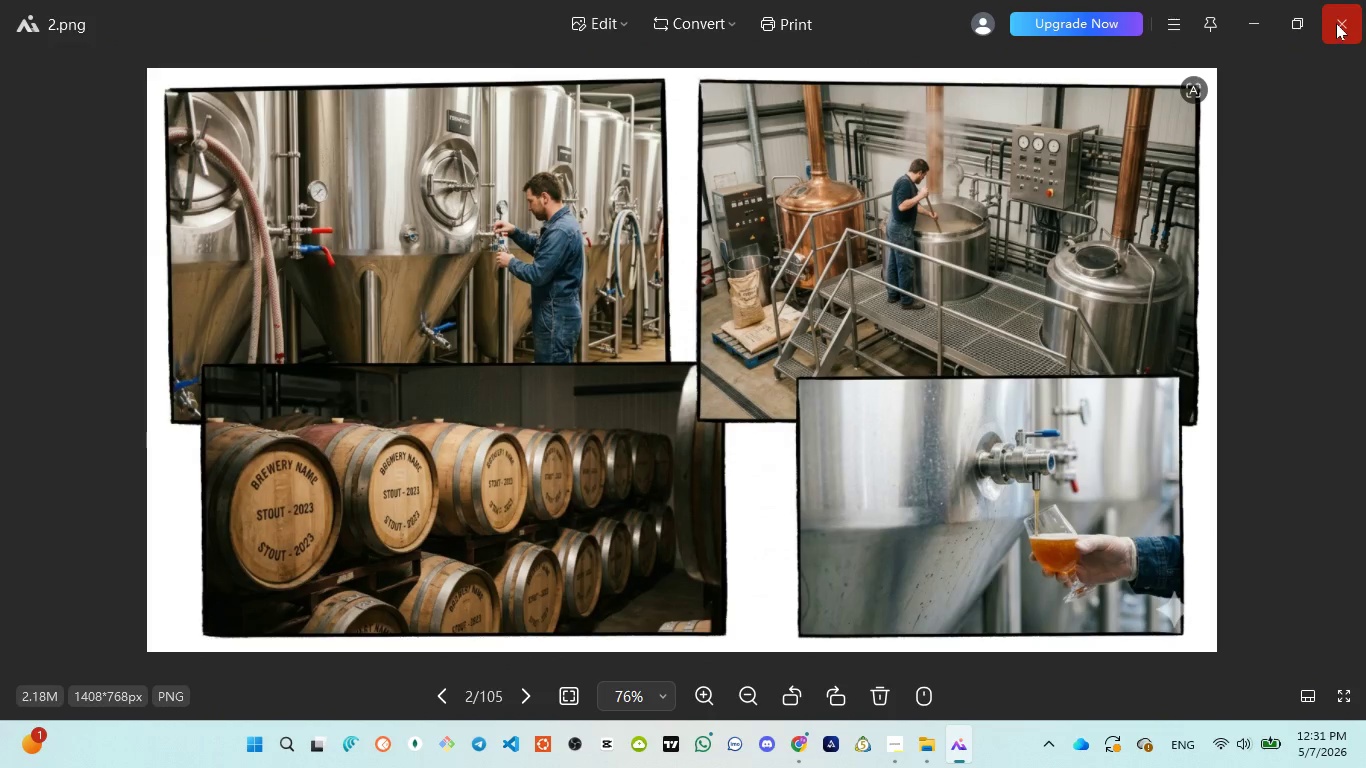 
left_click([1336, 23])
 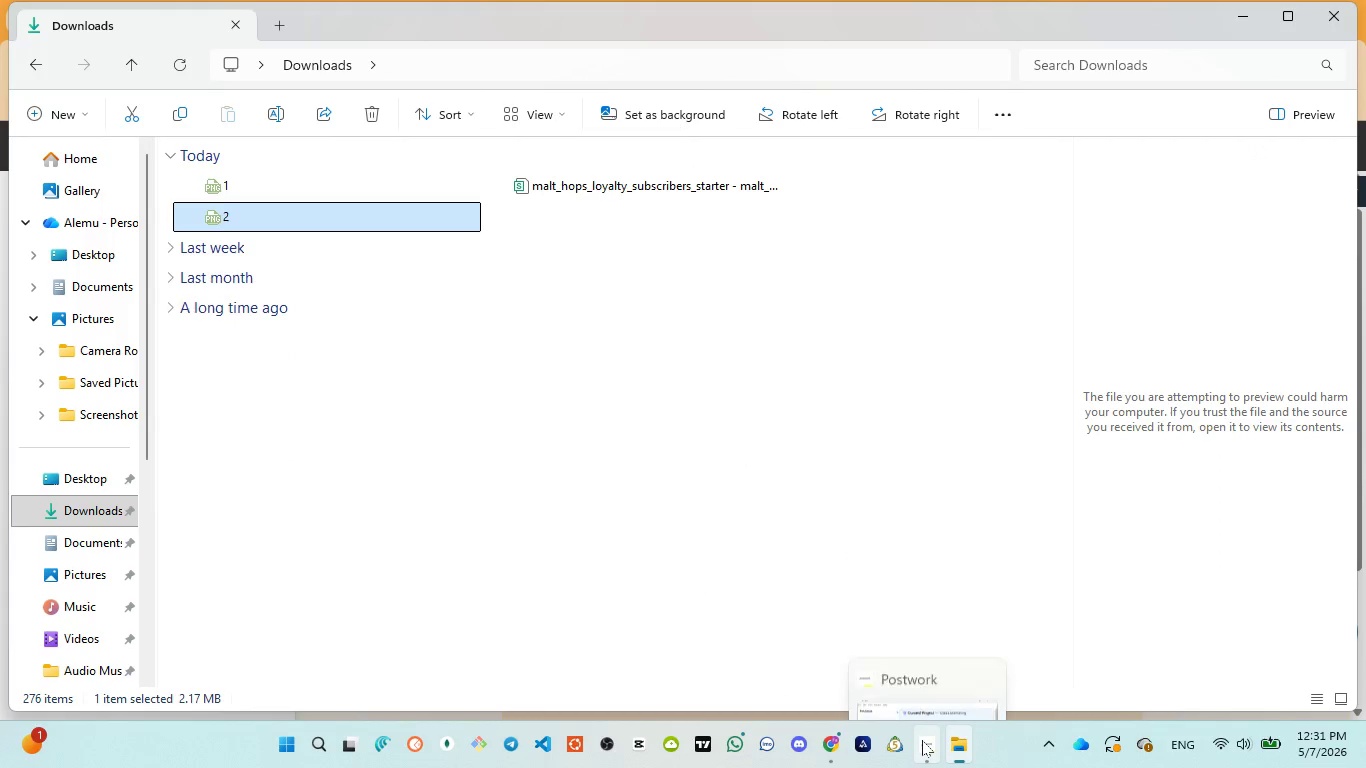 
left_click([929, 660])
 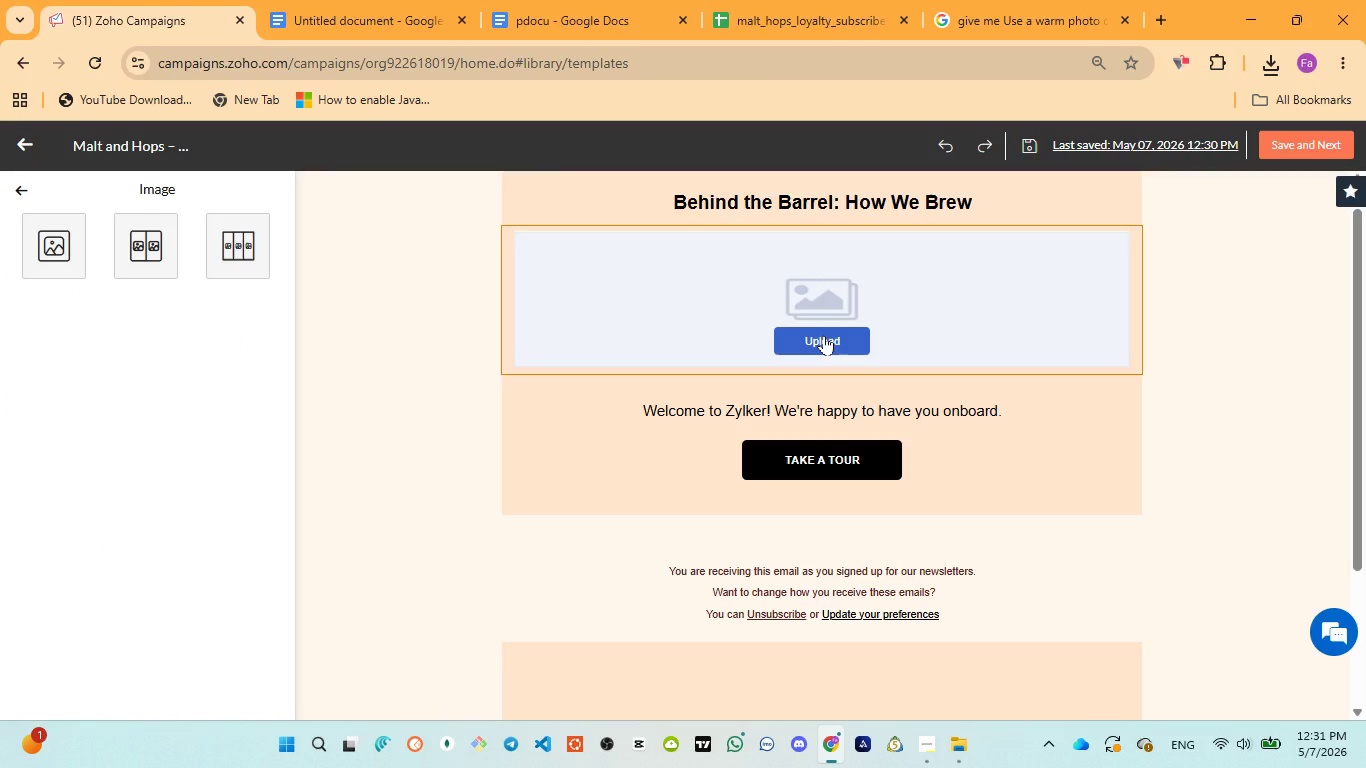 
wait(6.64)
 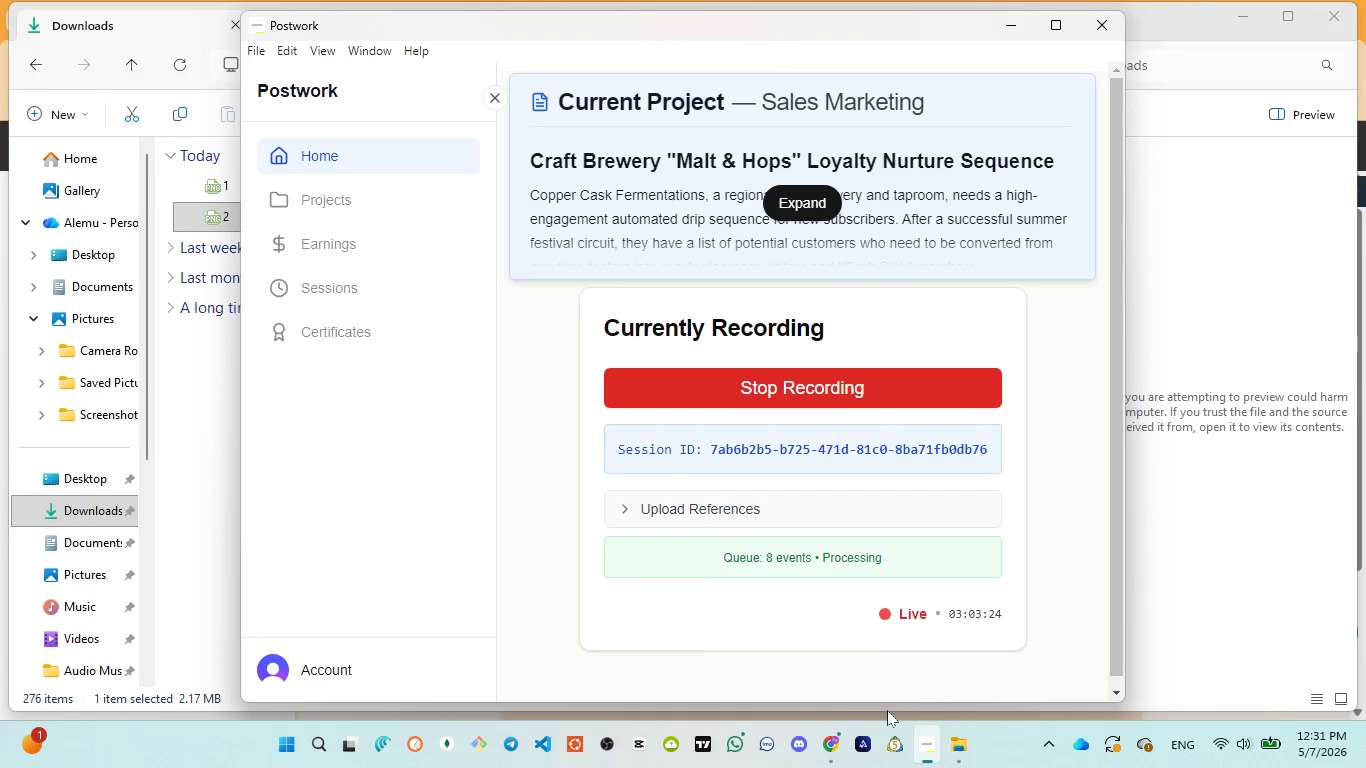 
left_click([531, 0])
 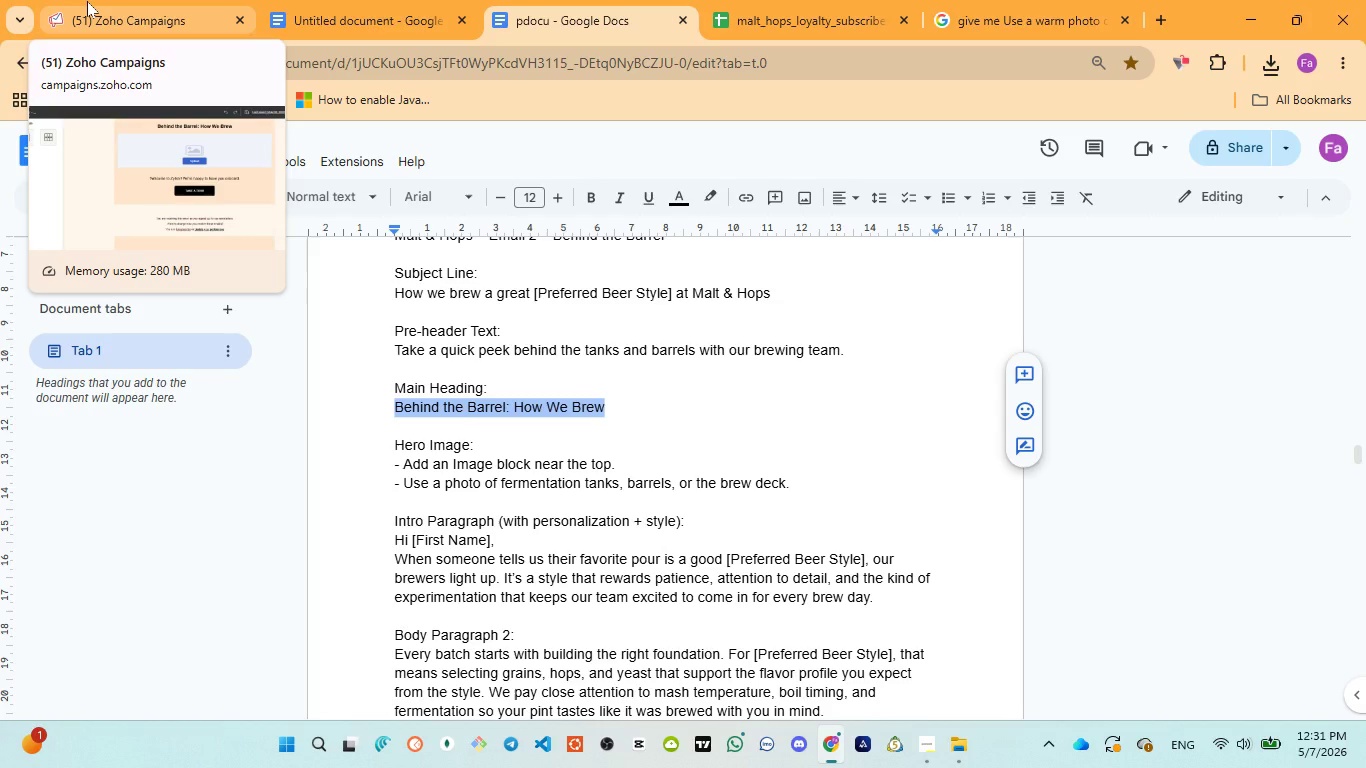 
wait(6.03)
 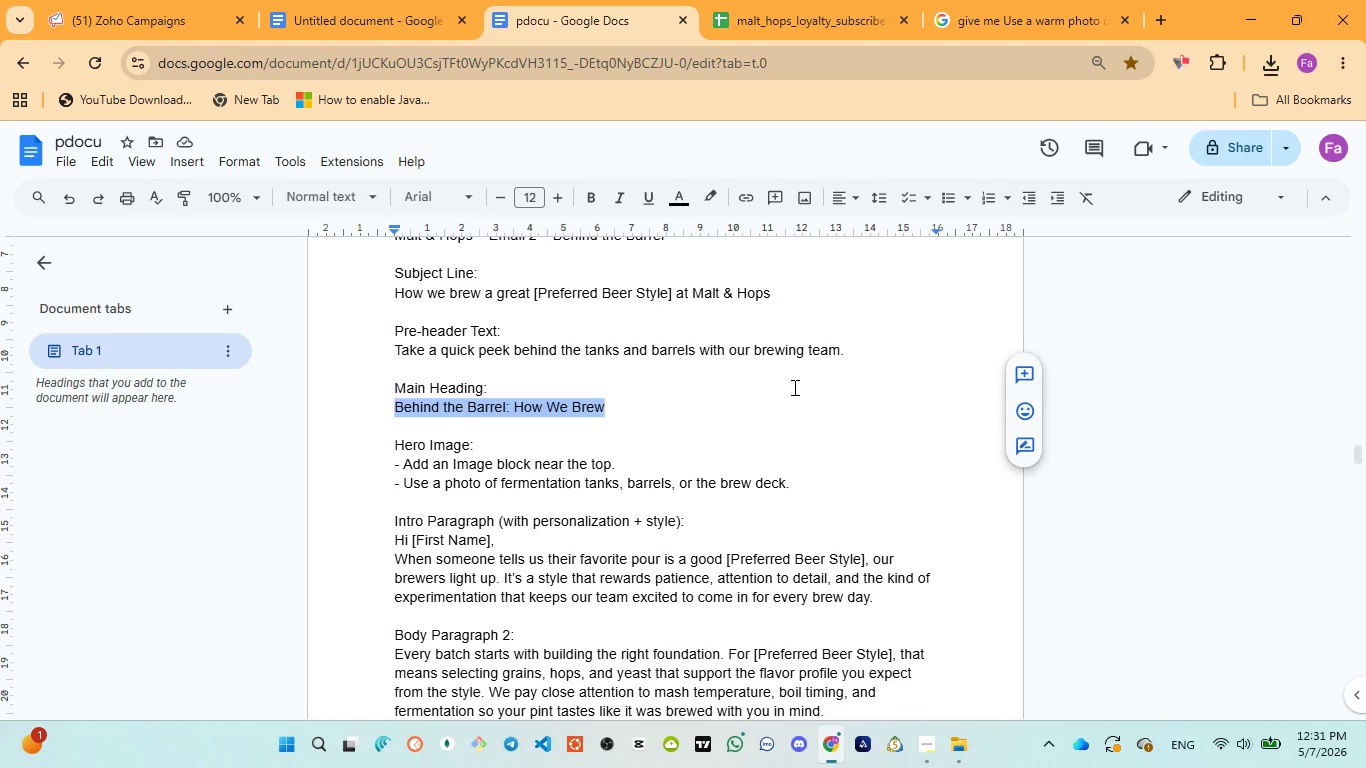 
left_click([87, 1])
 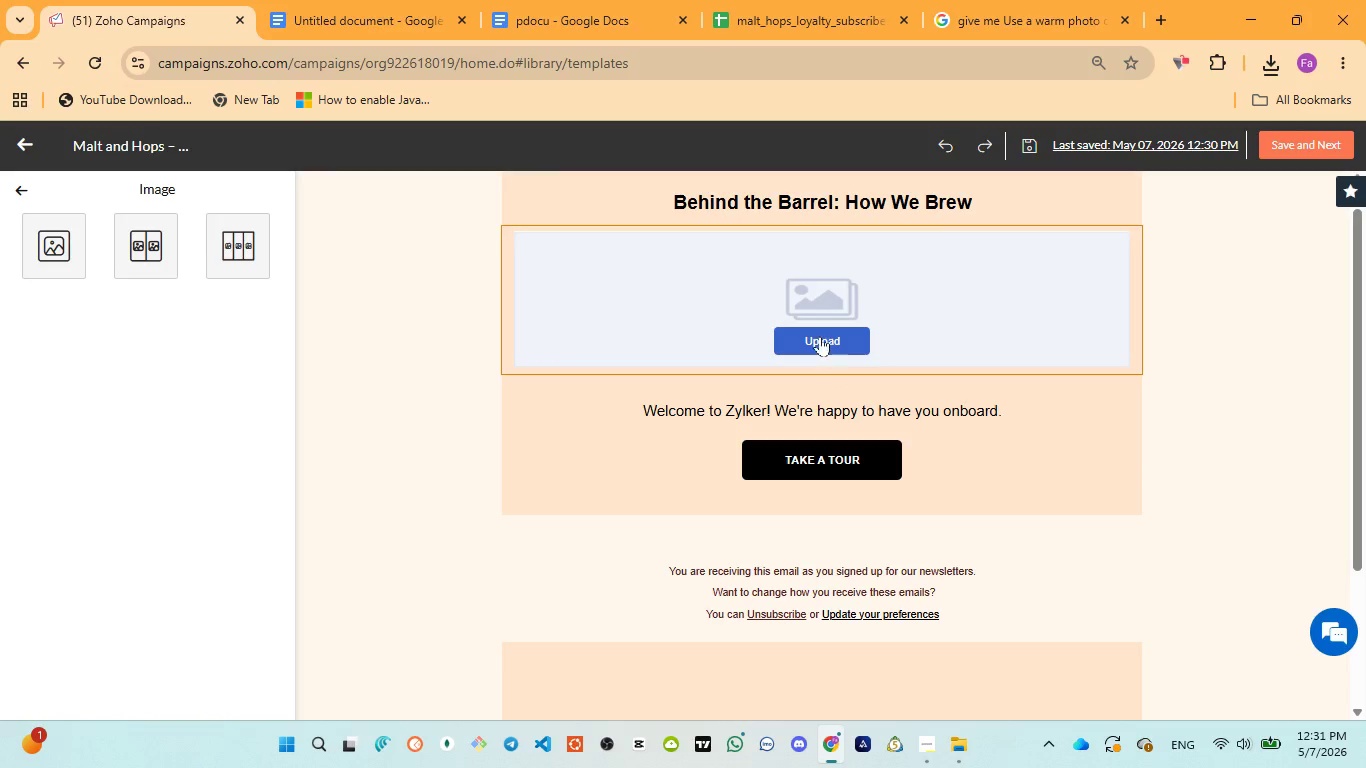 
left_click([820, 336])
 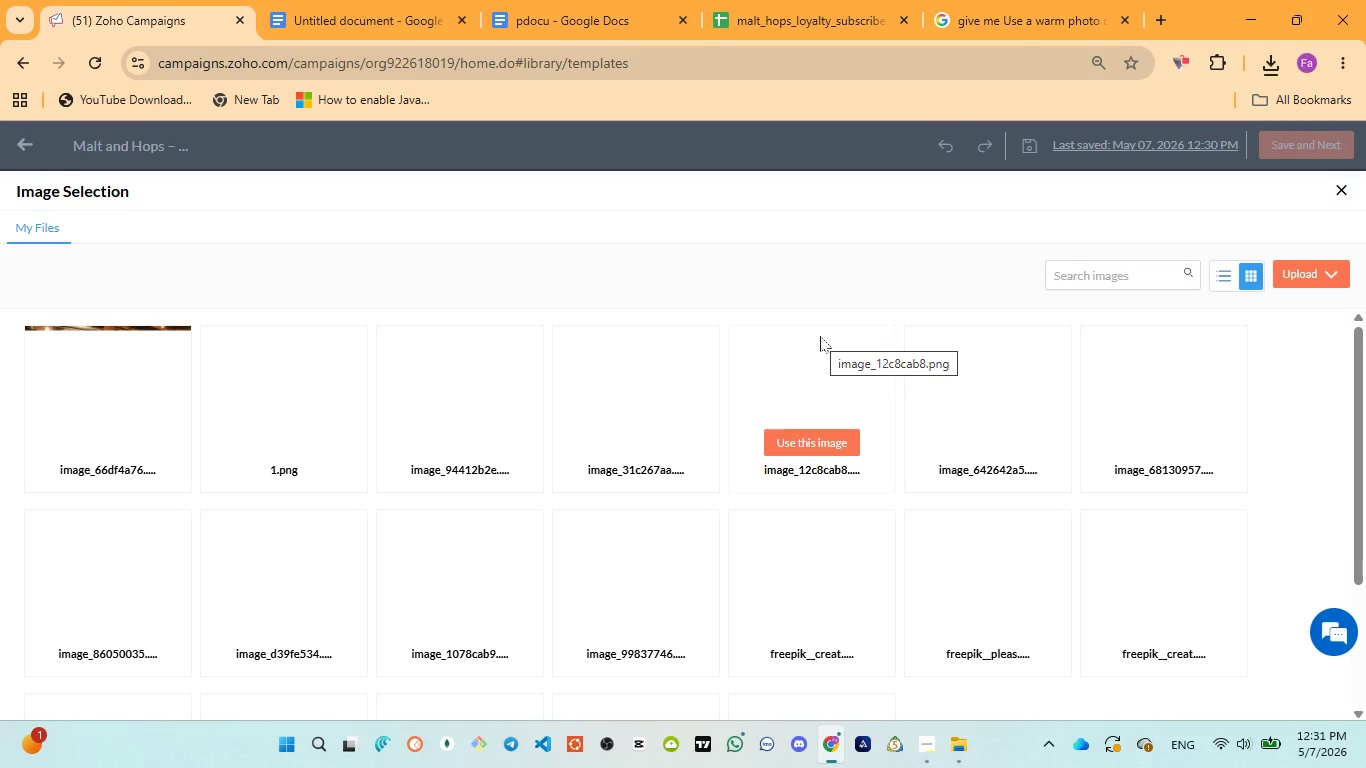 
wait(10.09)
 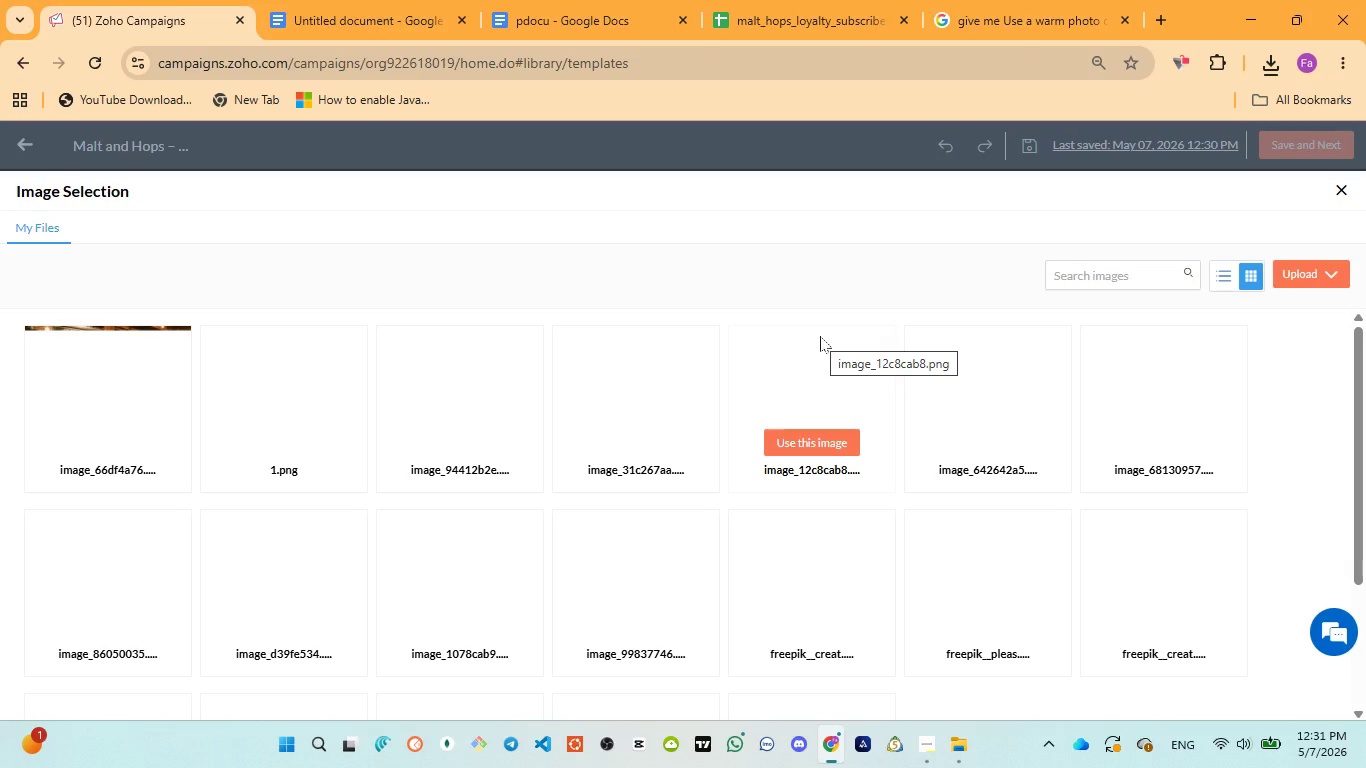 
left_click([1301, 269])
 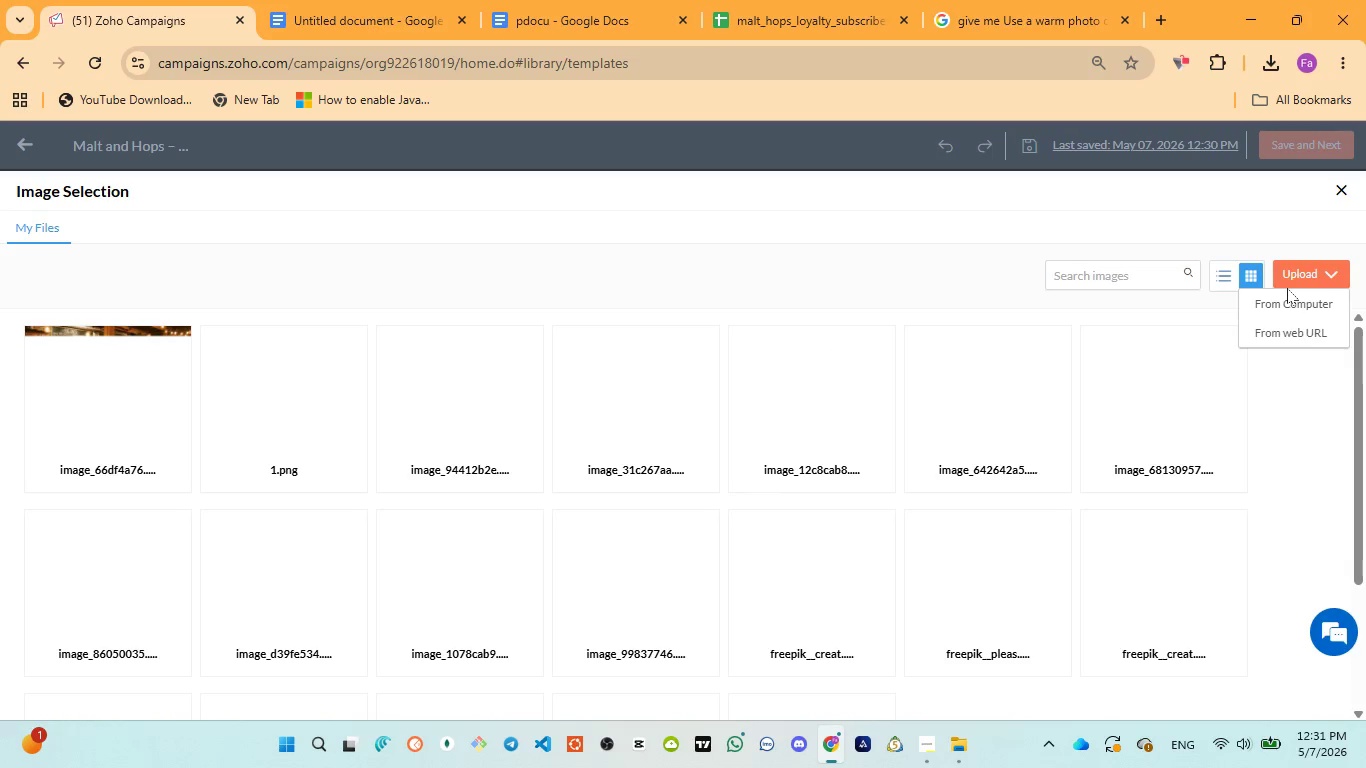 
left_click([1287, 304])
 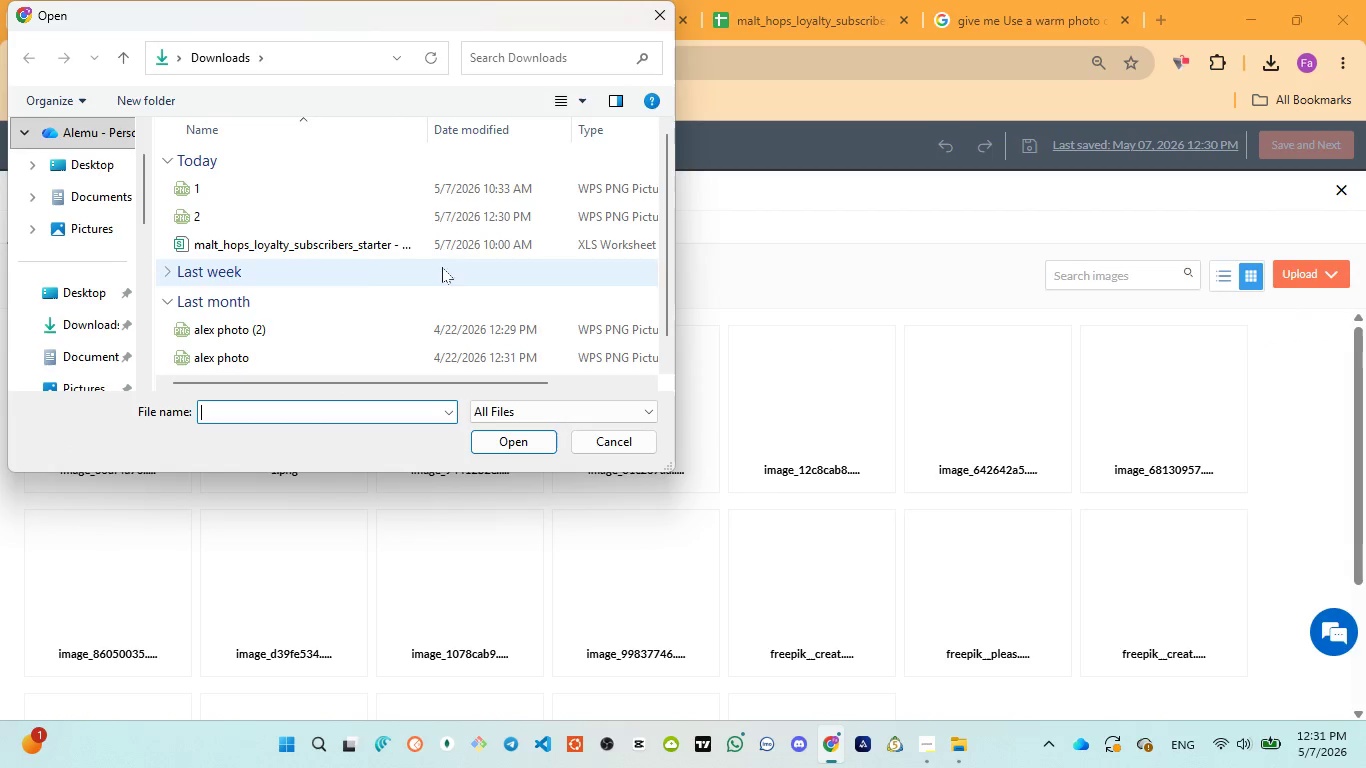 
left_click([246, 212])
 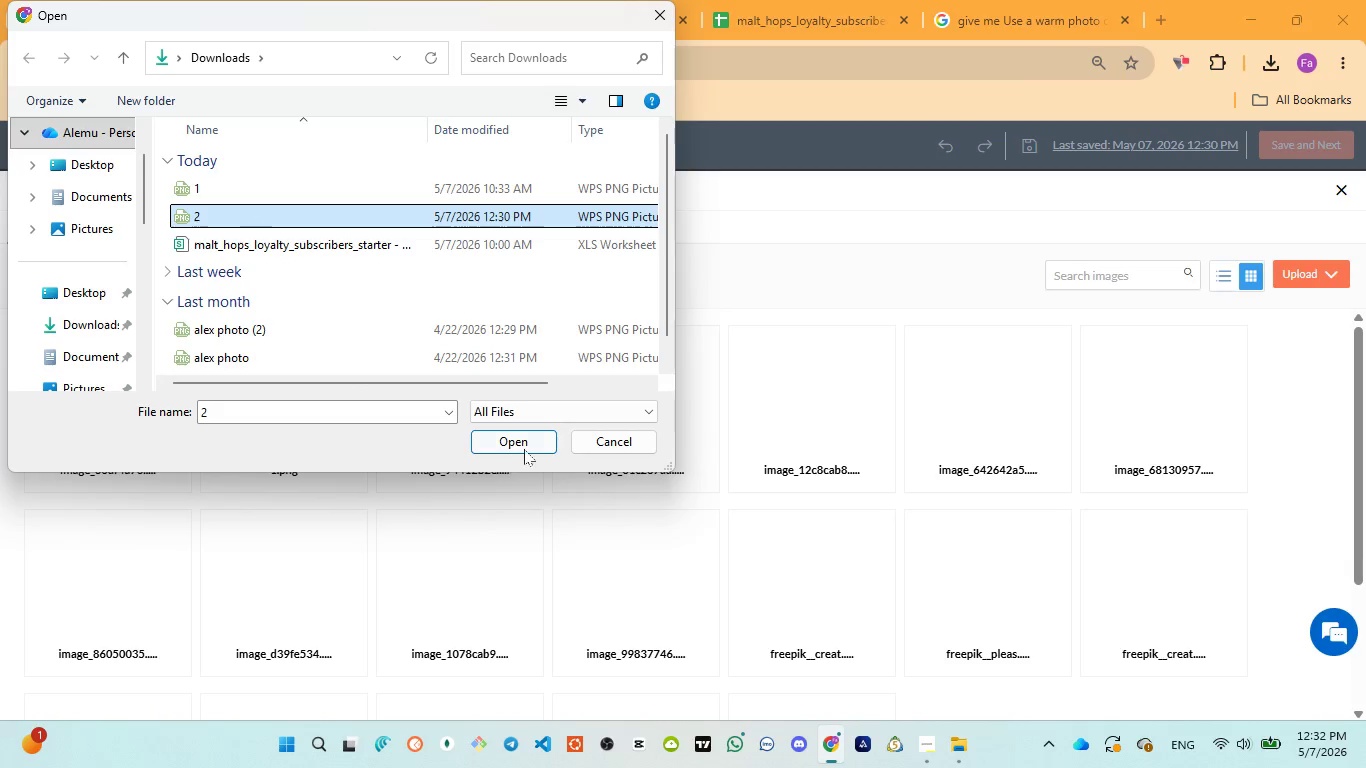 
left_click([535, 445])
 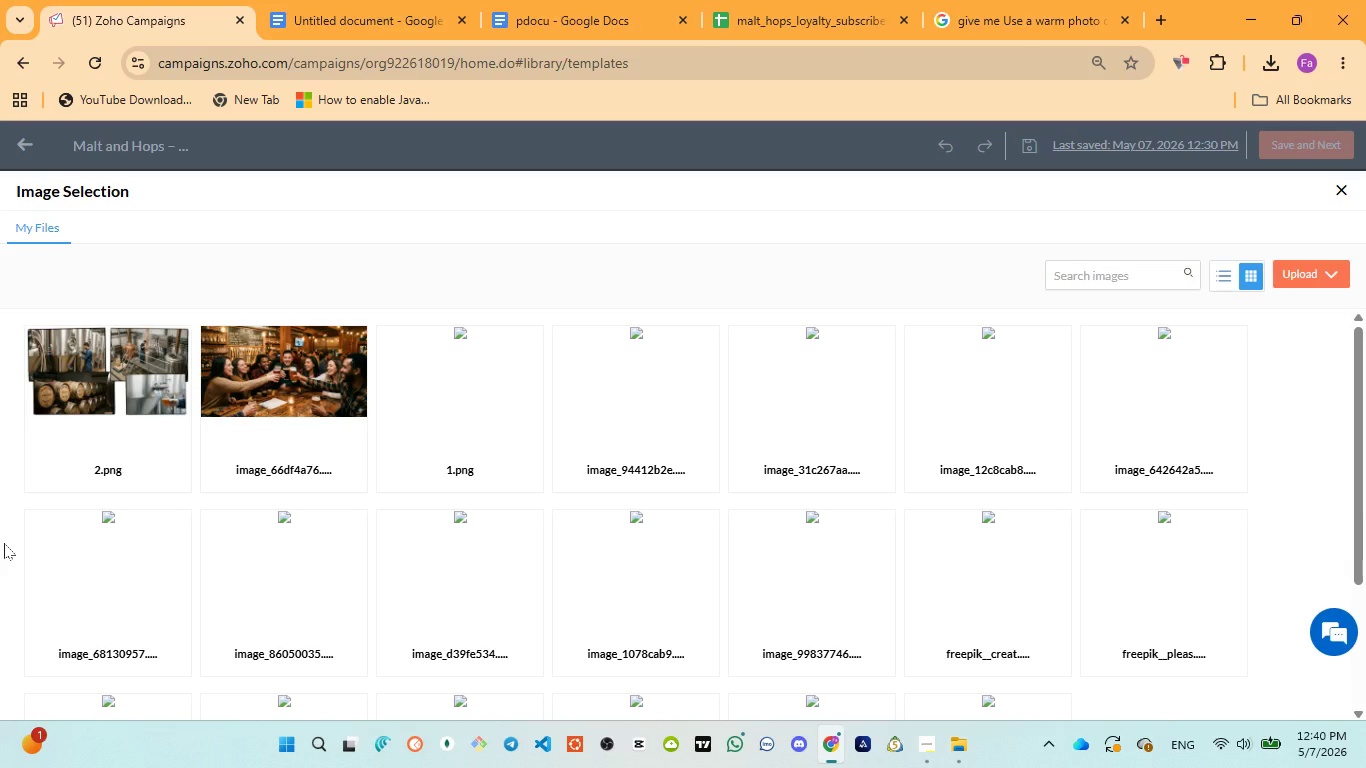 
wait(502.75)
 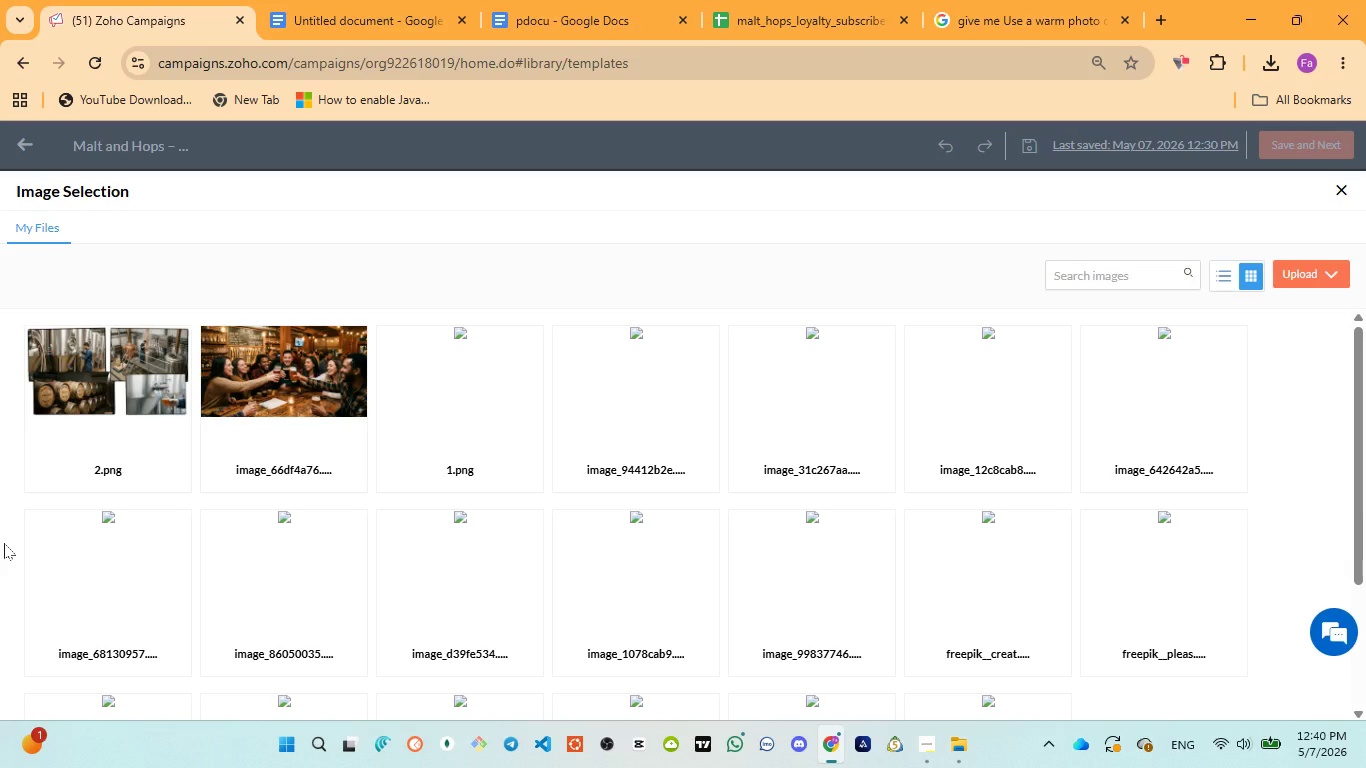 
left_click([141, 447])
 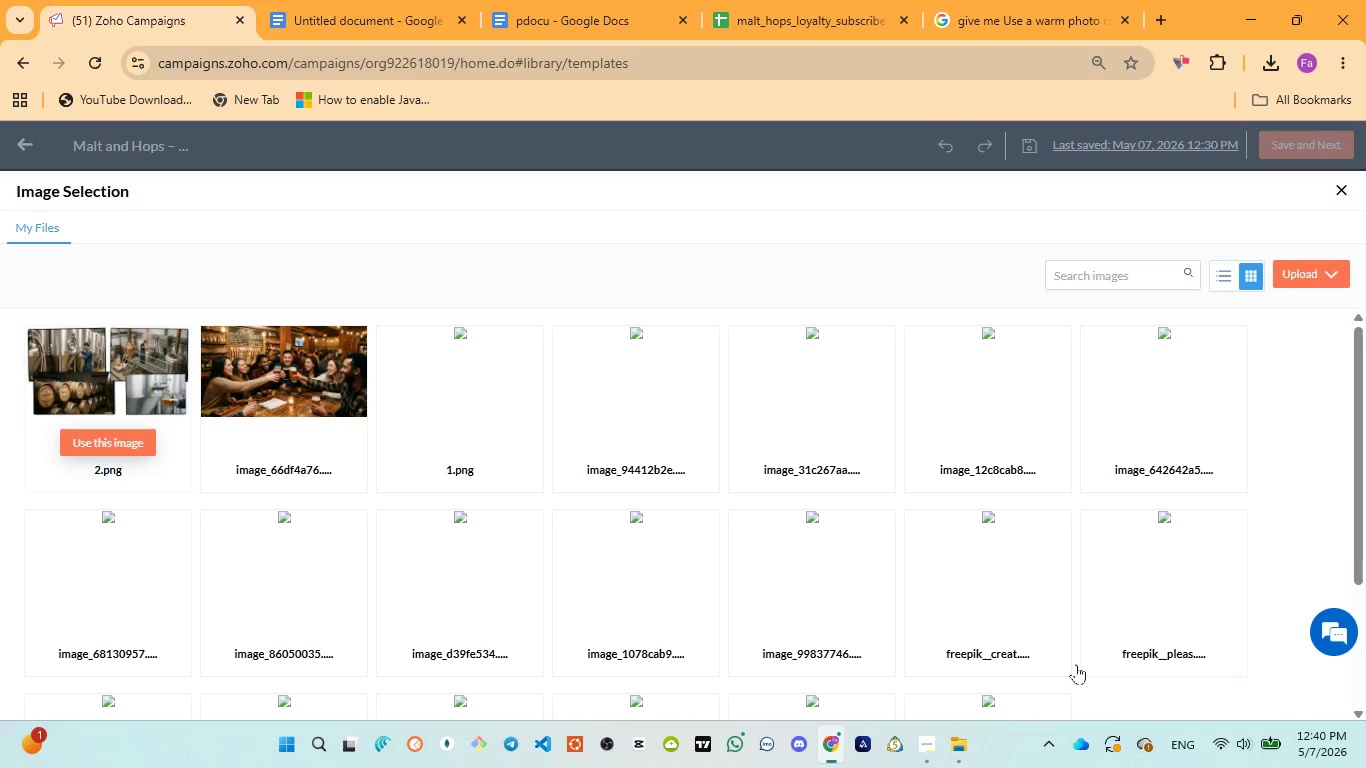 
mouse_move([908, 731])
 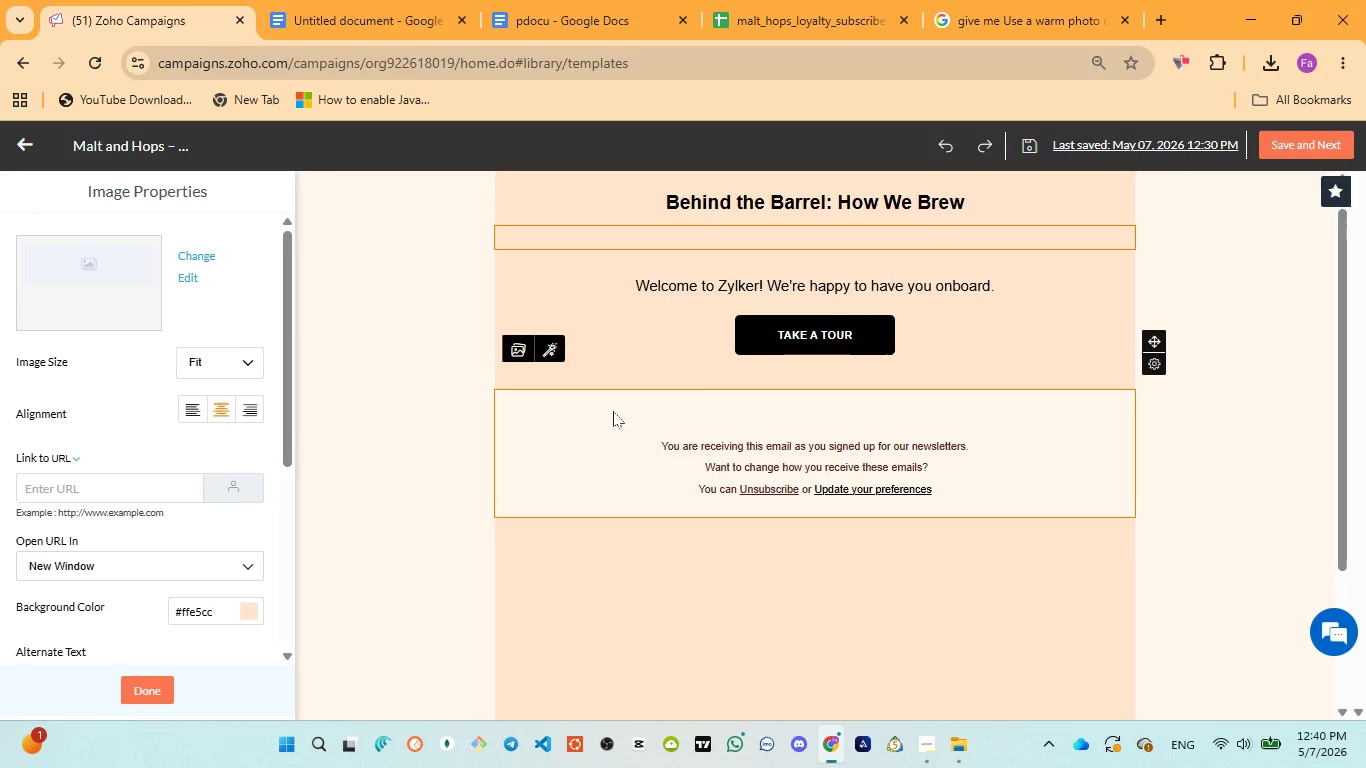 
scroll: coordinate [759, 436], scroll_direction: up, amount: 6.0
 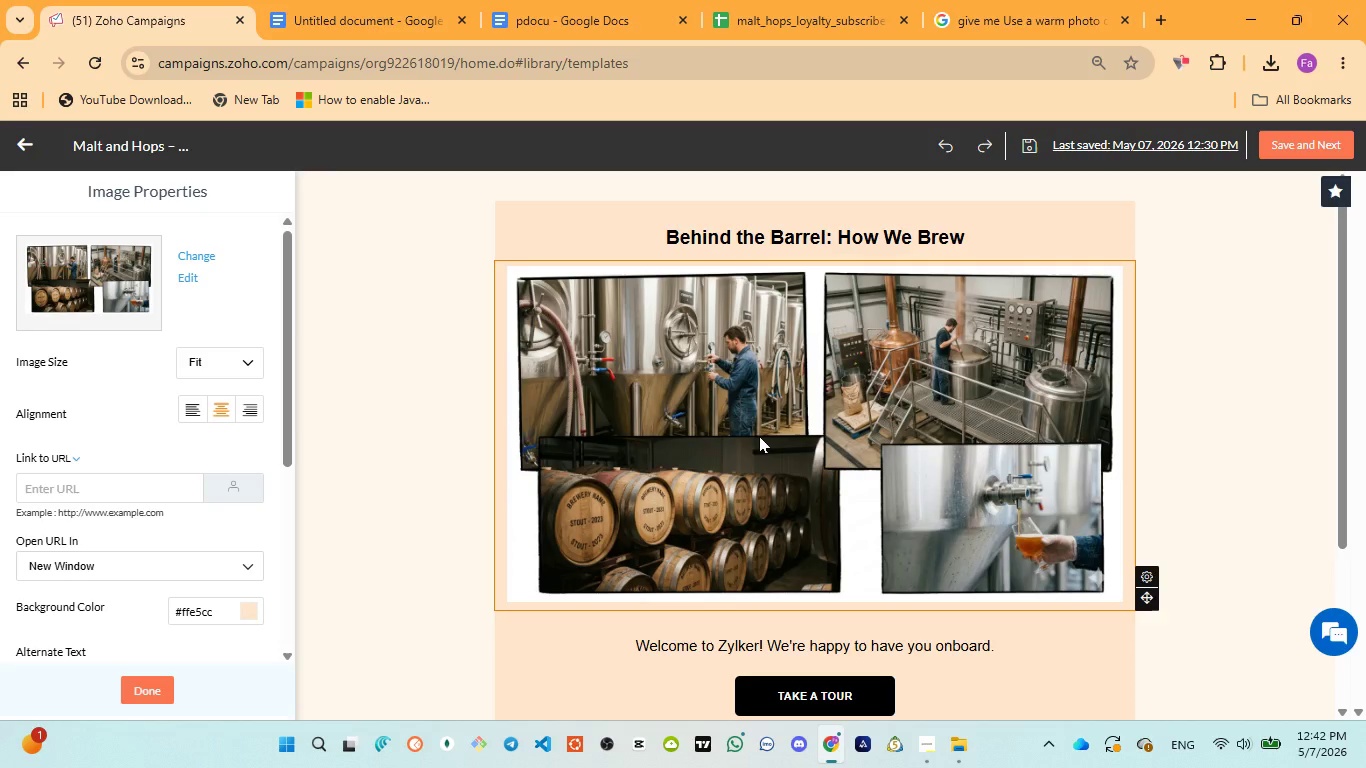 
wait(148.57)
 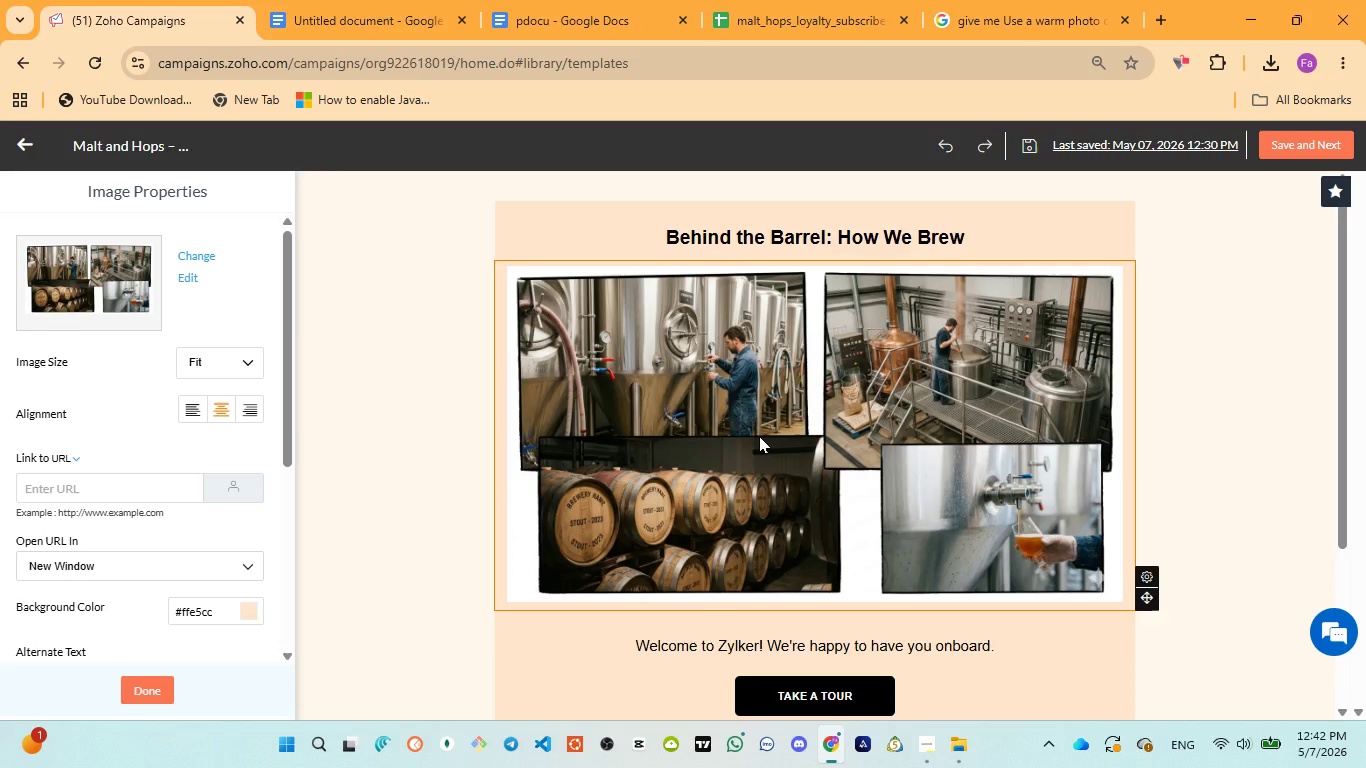 
left_click([759, 436])
 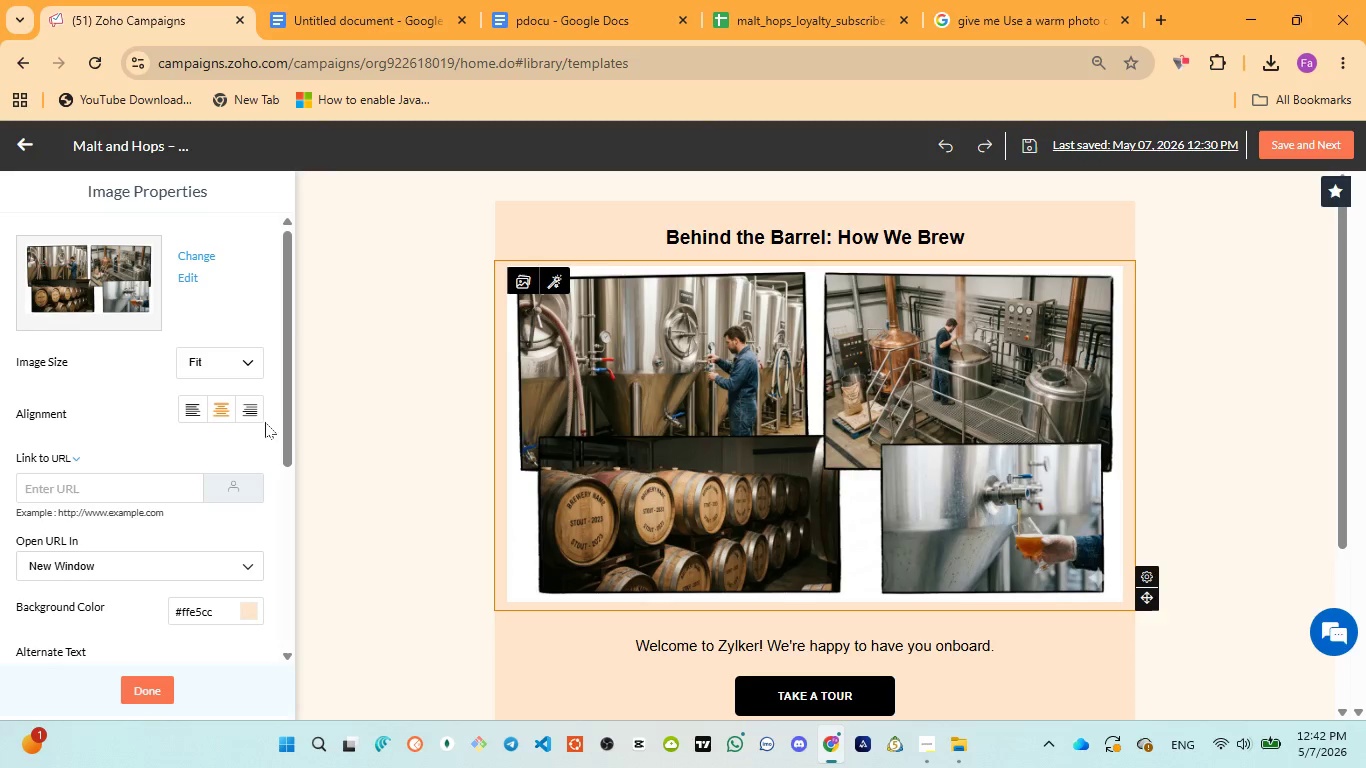 
scroll: coordinate [216, 521], scroll_direction: down, amount: 4.0
 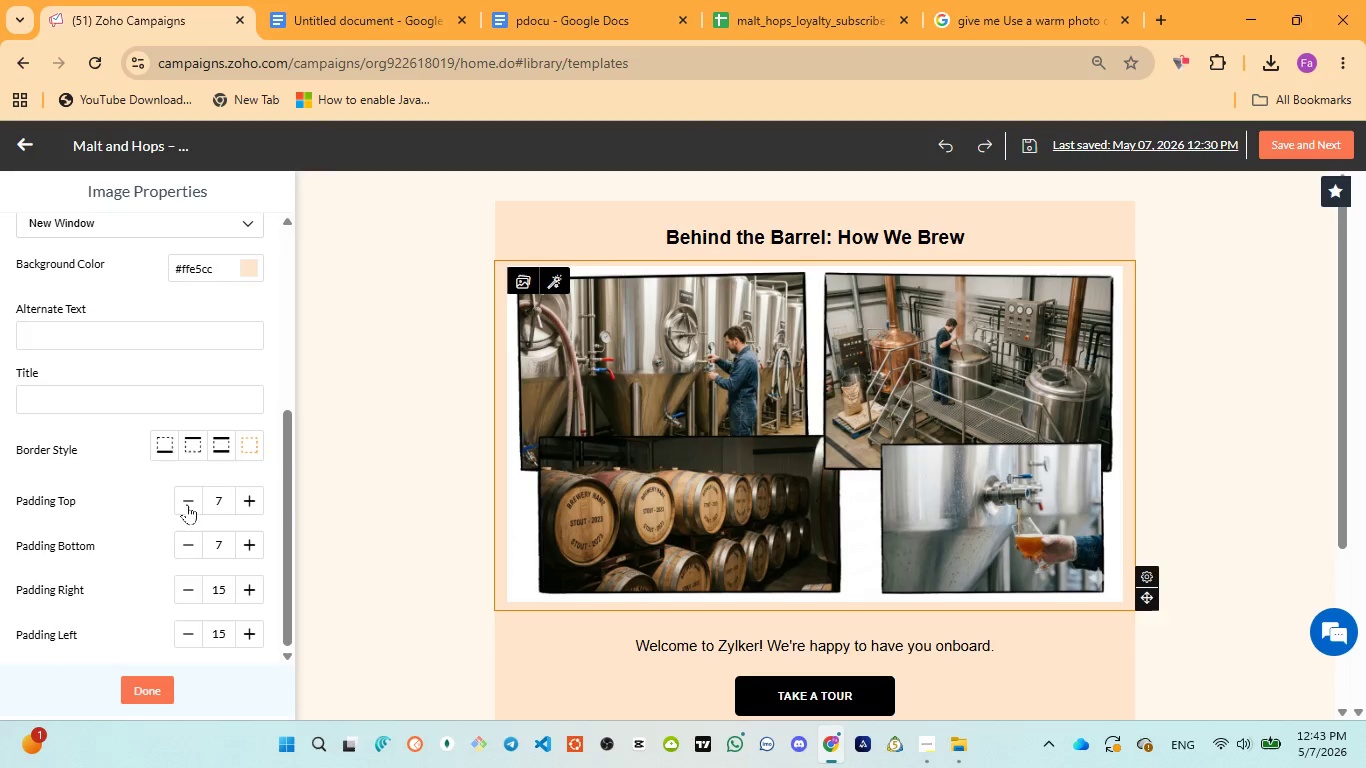 
double_click([187, 501])
 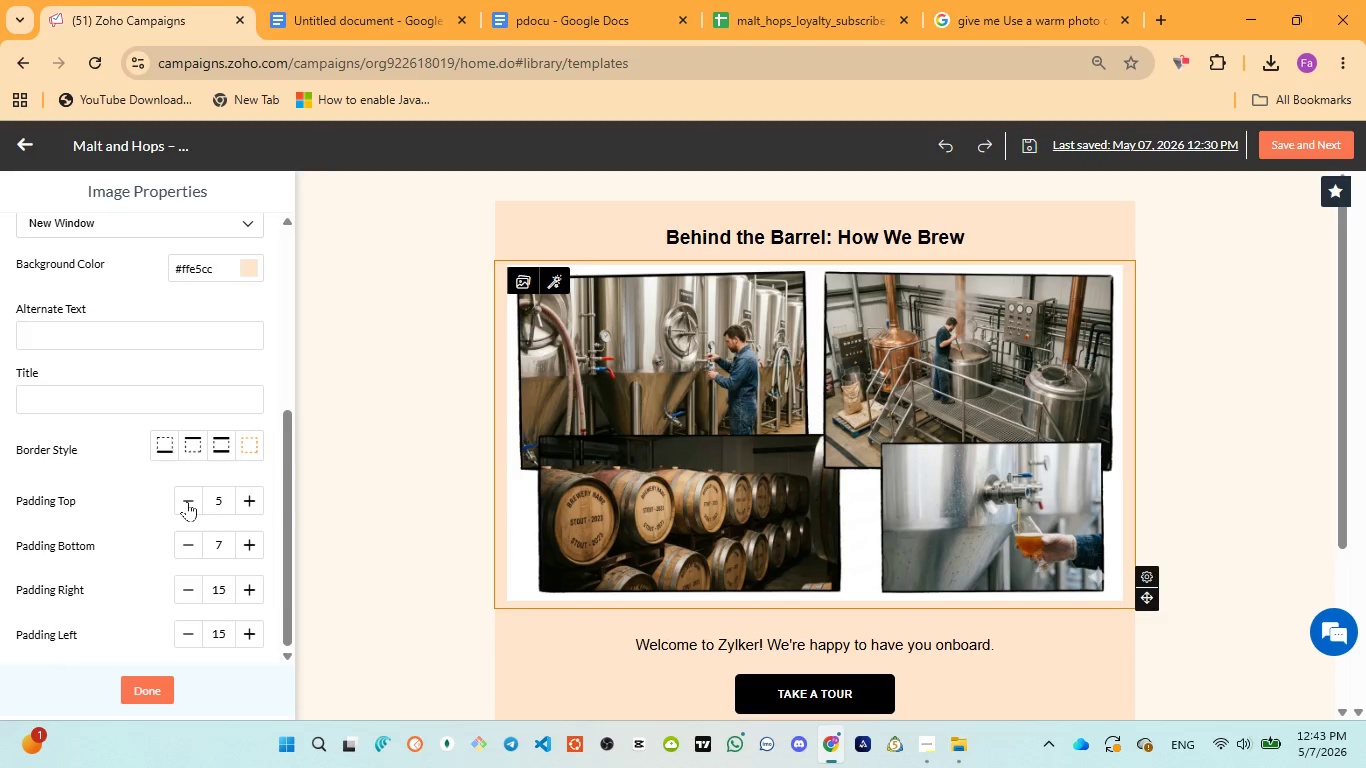 
triple_click([187, 501])
 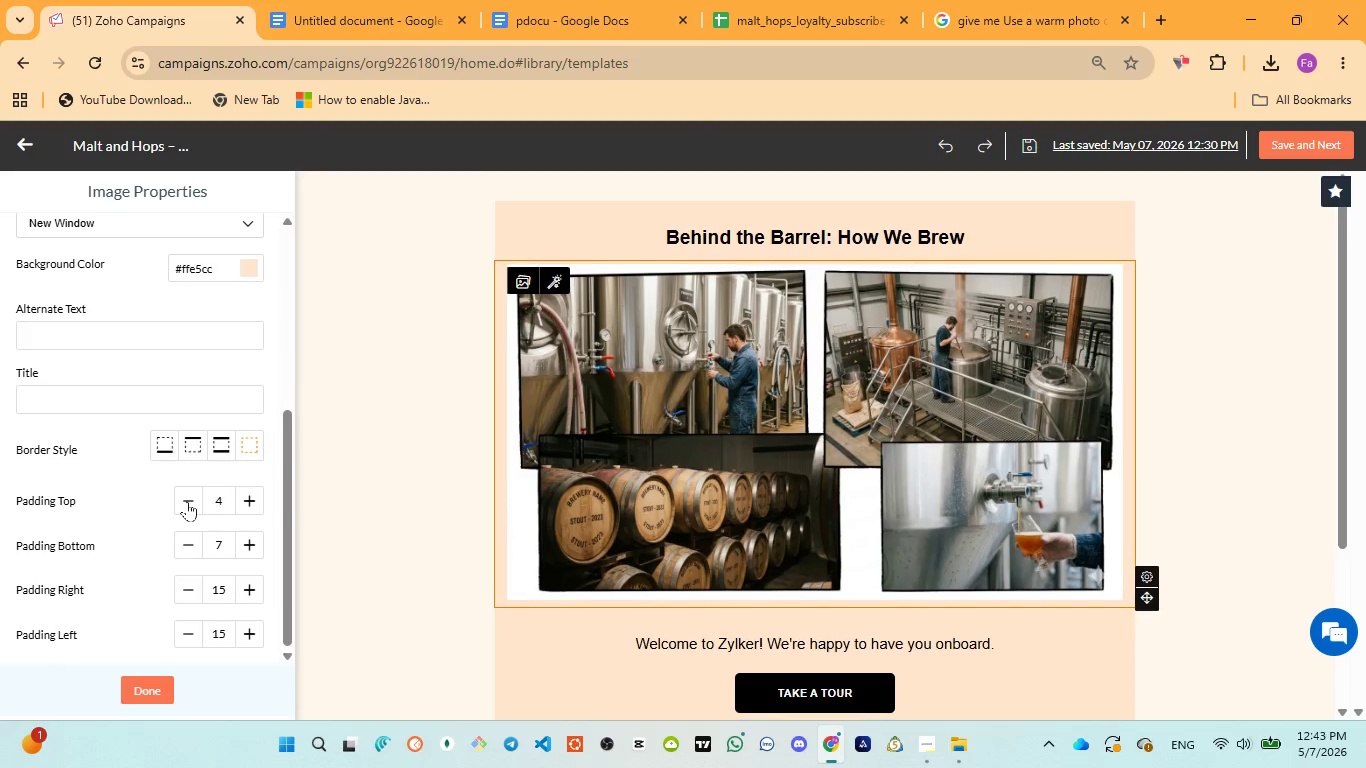 
triple_click([187, 501])
 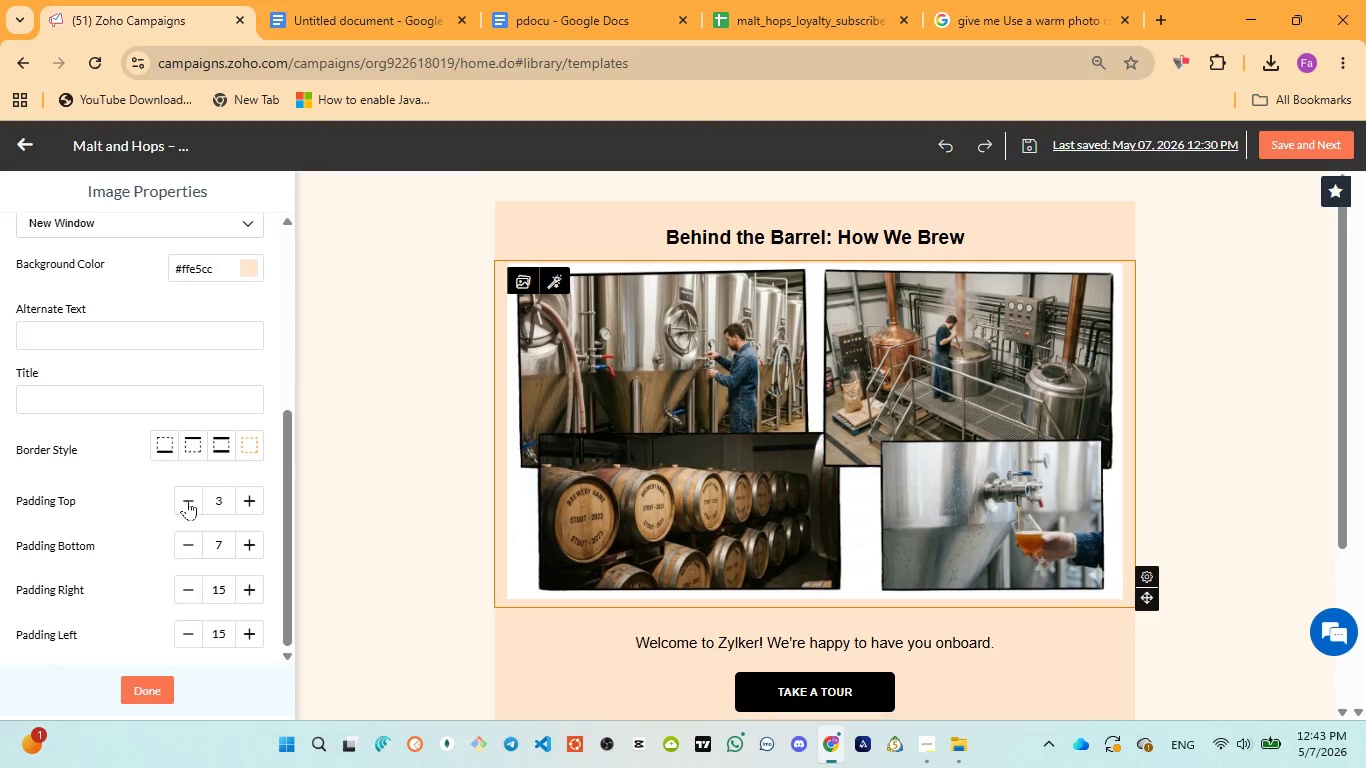 
triple_click([187, 500])
 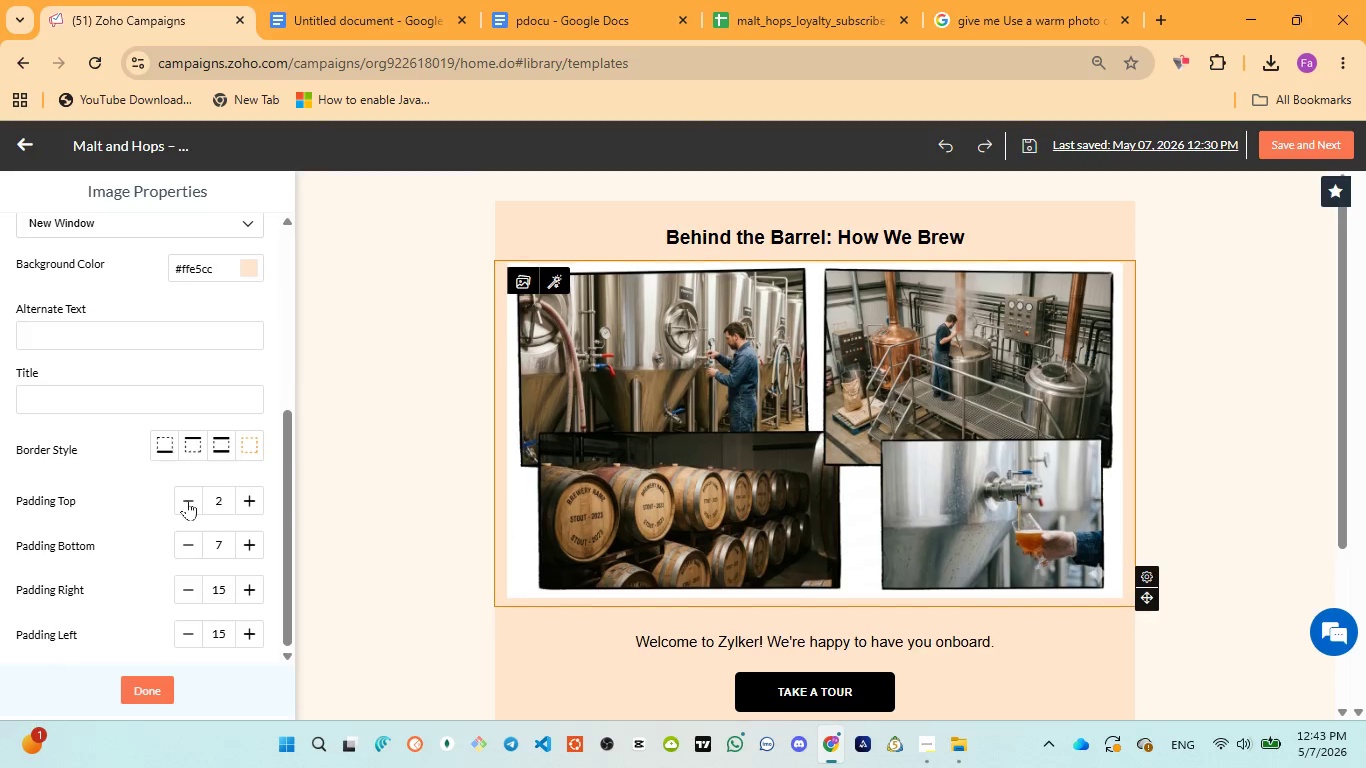 
triple_click([187, 500])
 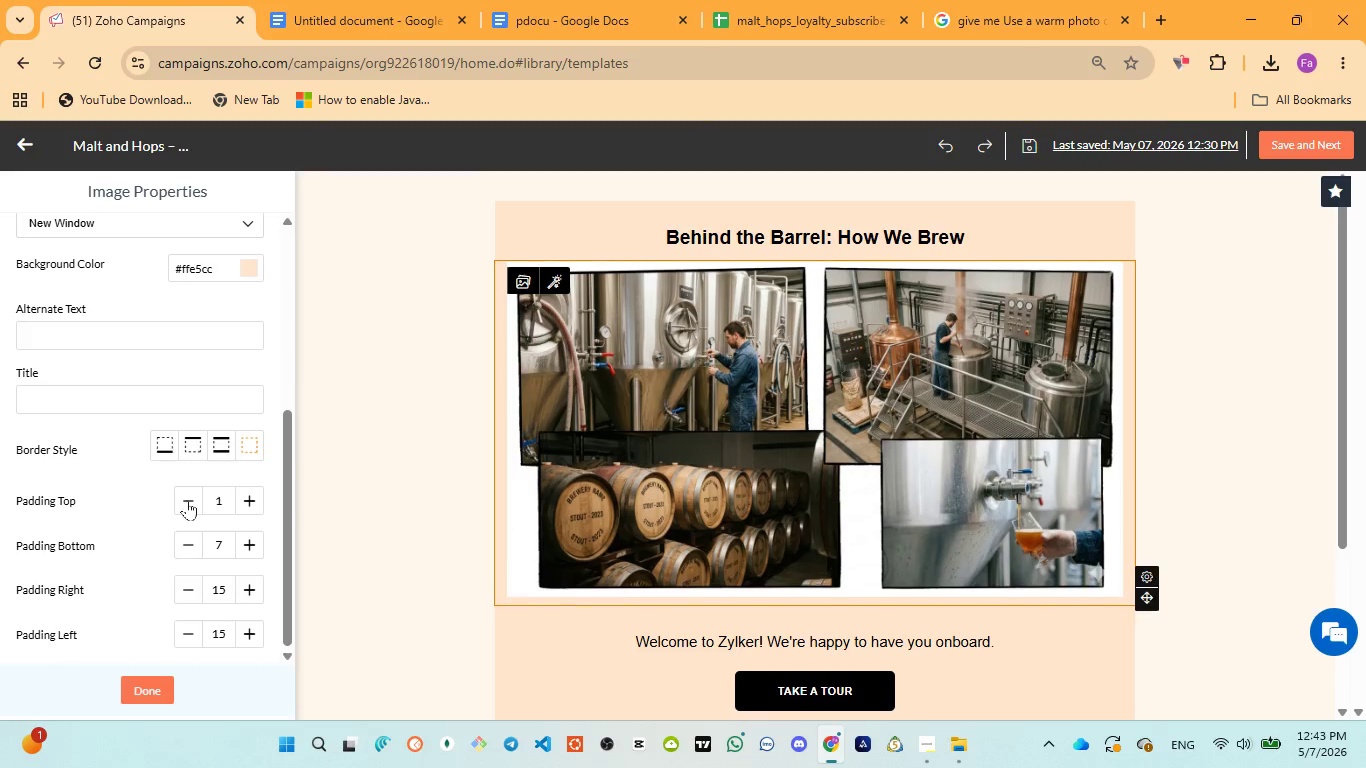 
triple_click([187, 500])
 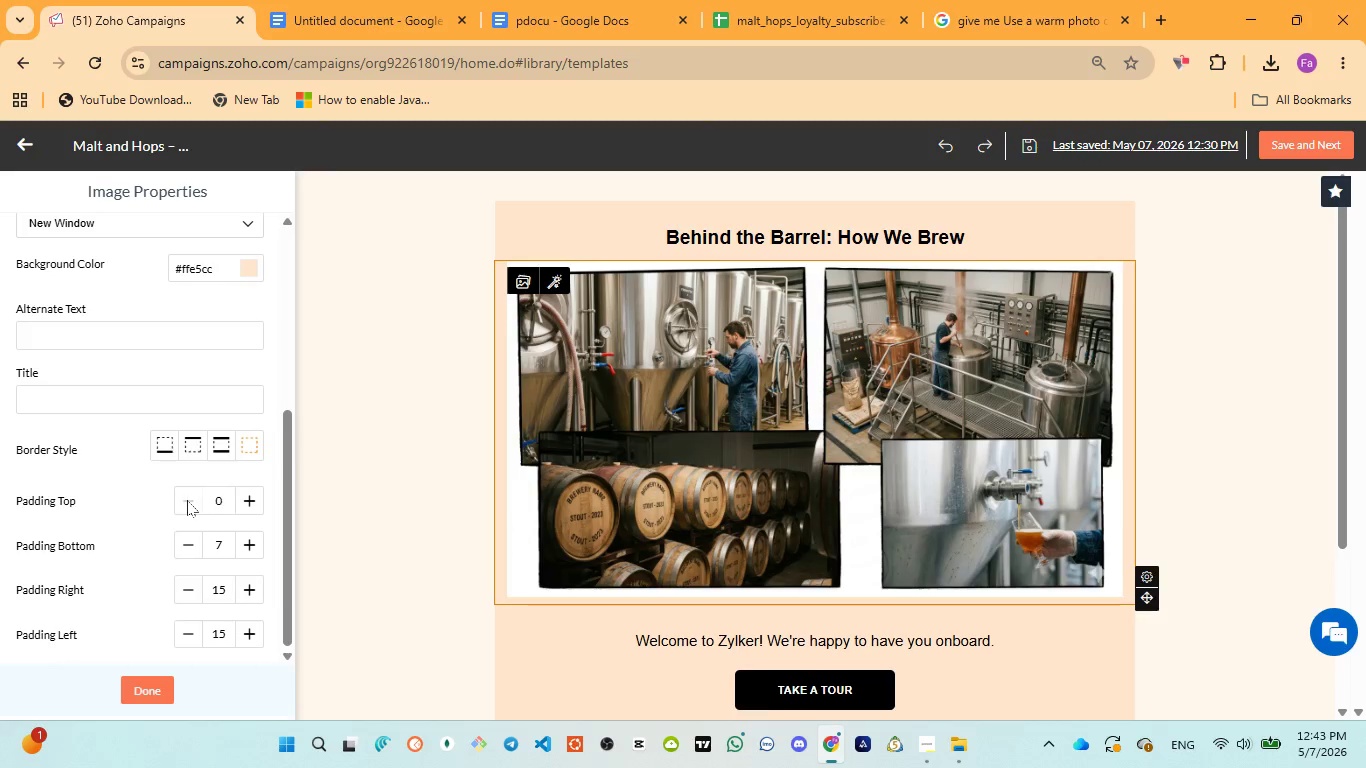 
triple_click([187, 500])
 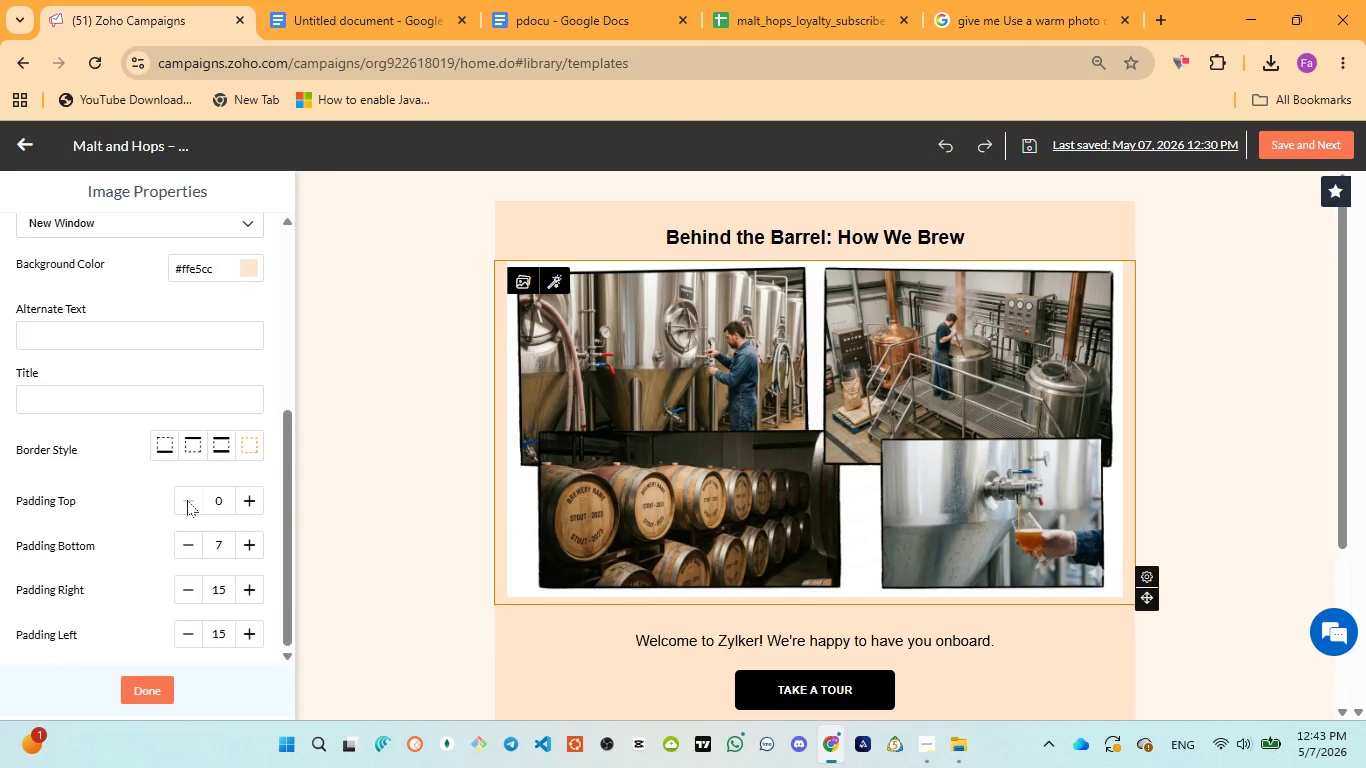 
triple_click([187, 500])
 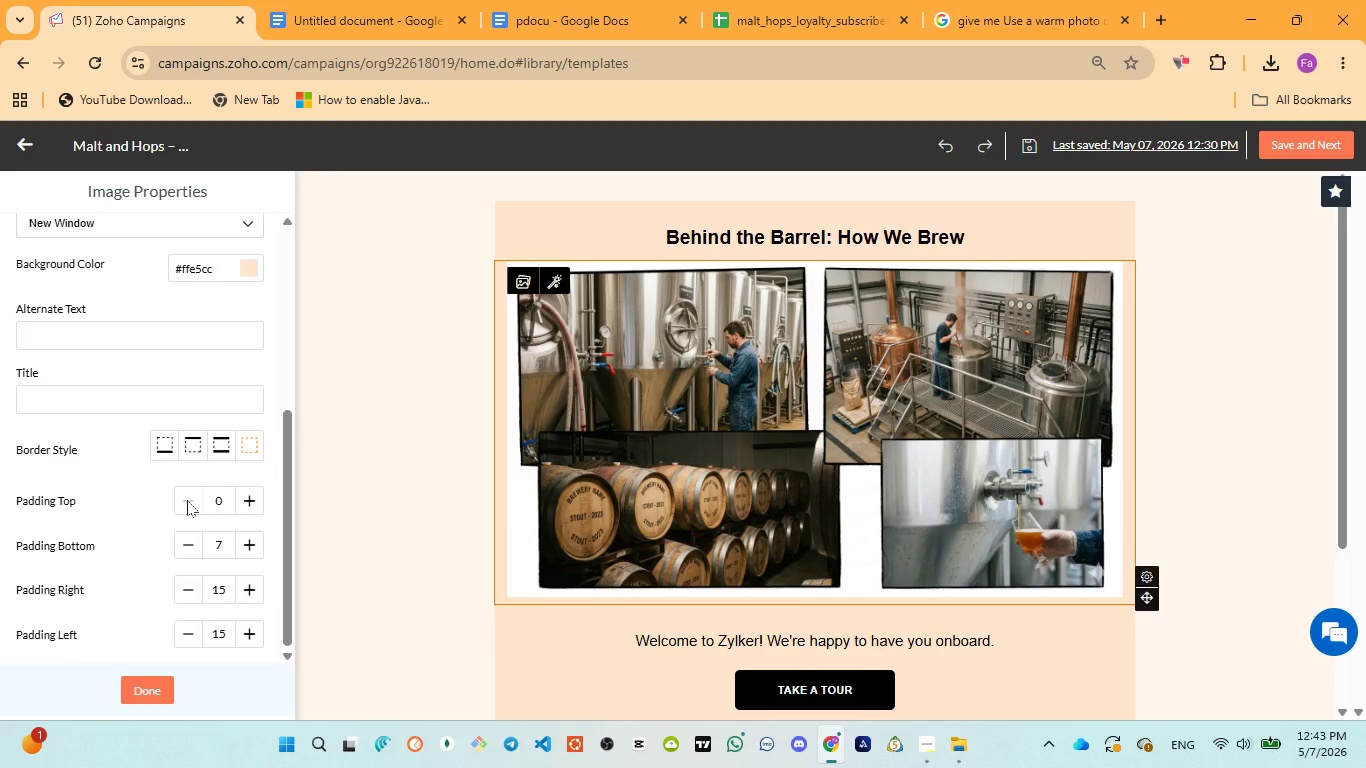 
triple_click([187, 500])
 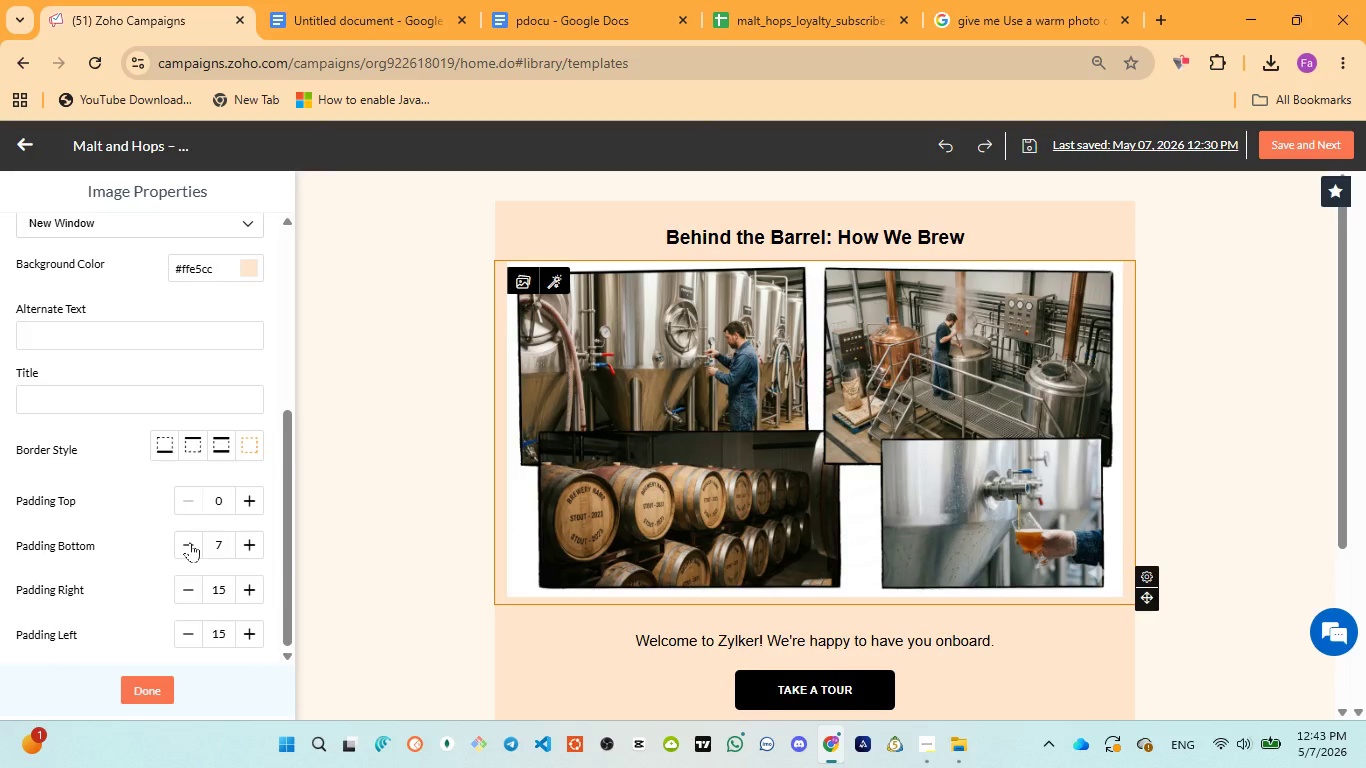 
double_click([190, 542])
 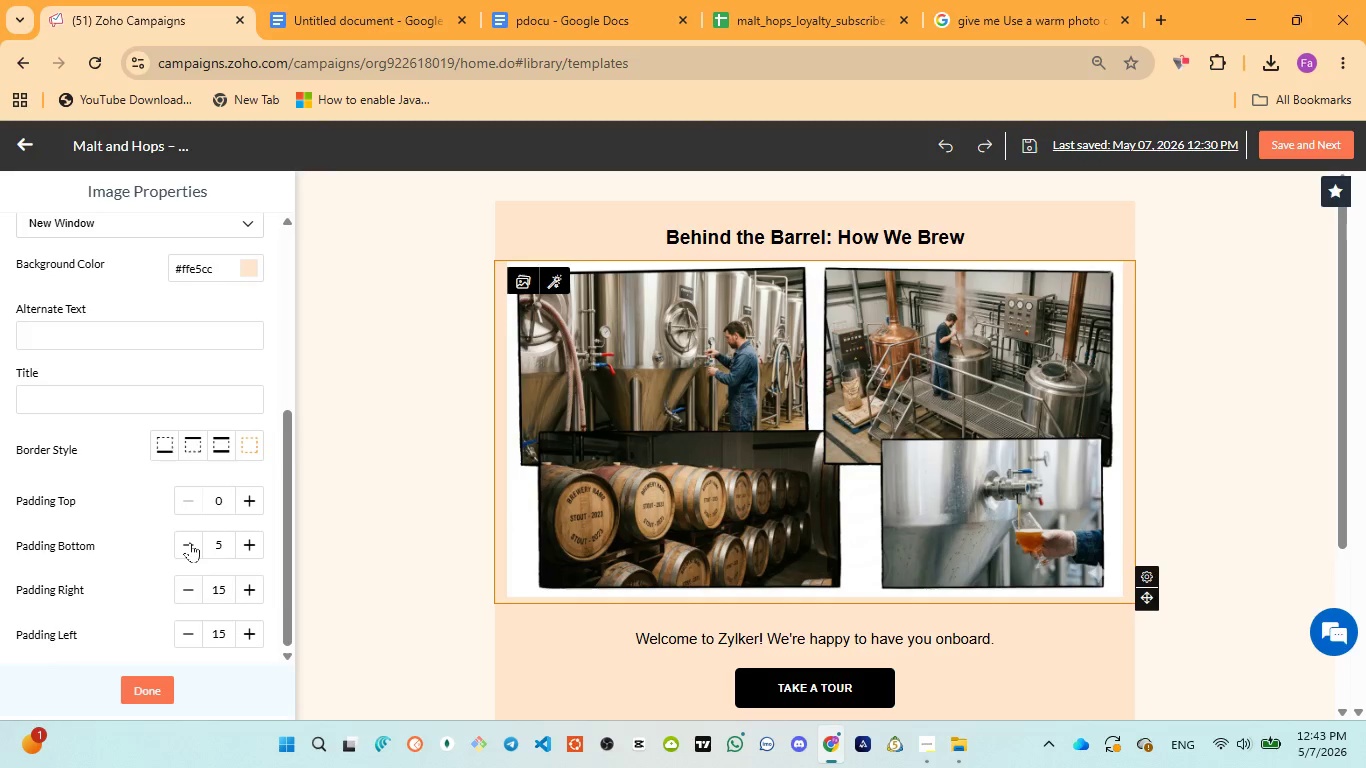 
triple_click([190, 542])
 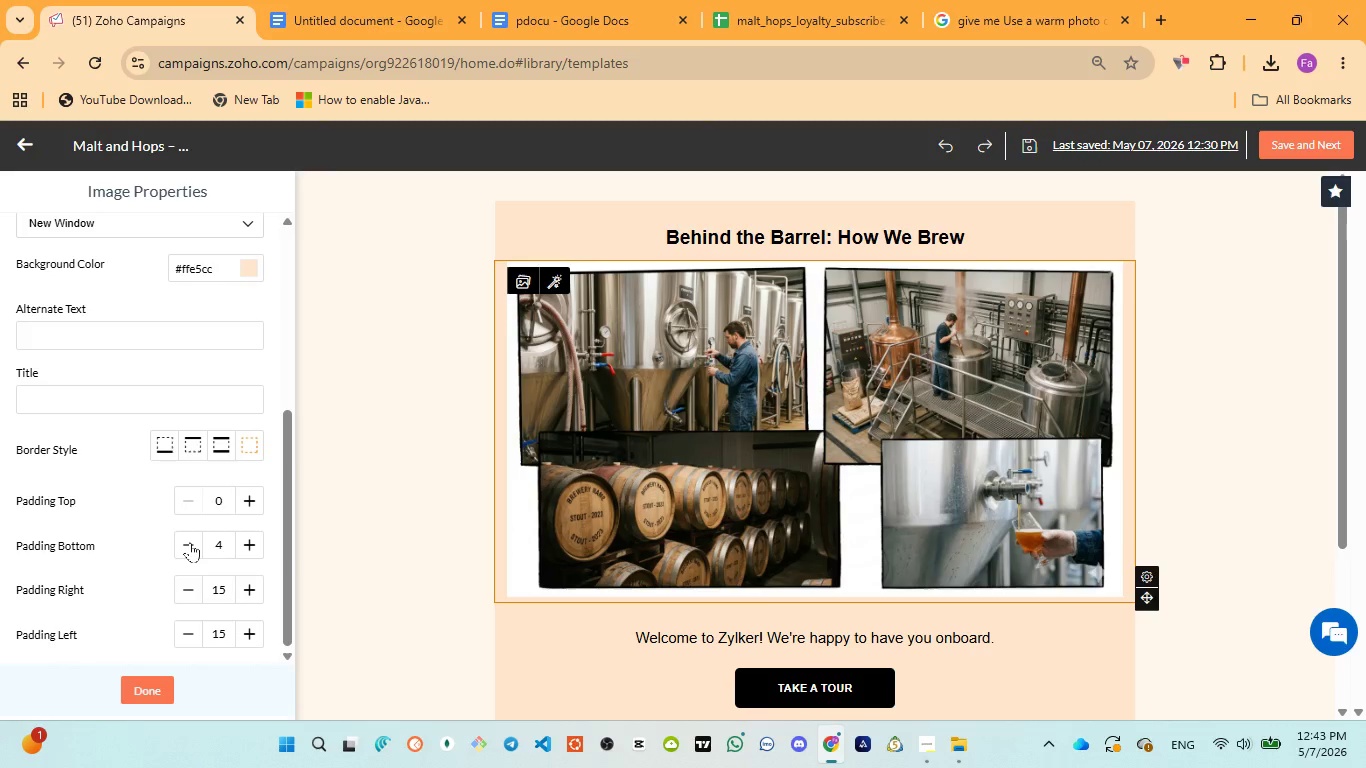 
triple_click([190, 542])
 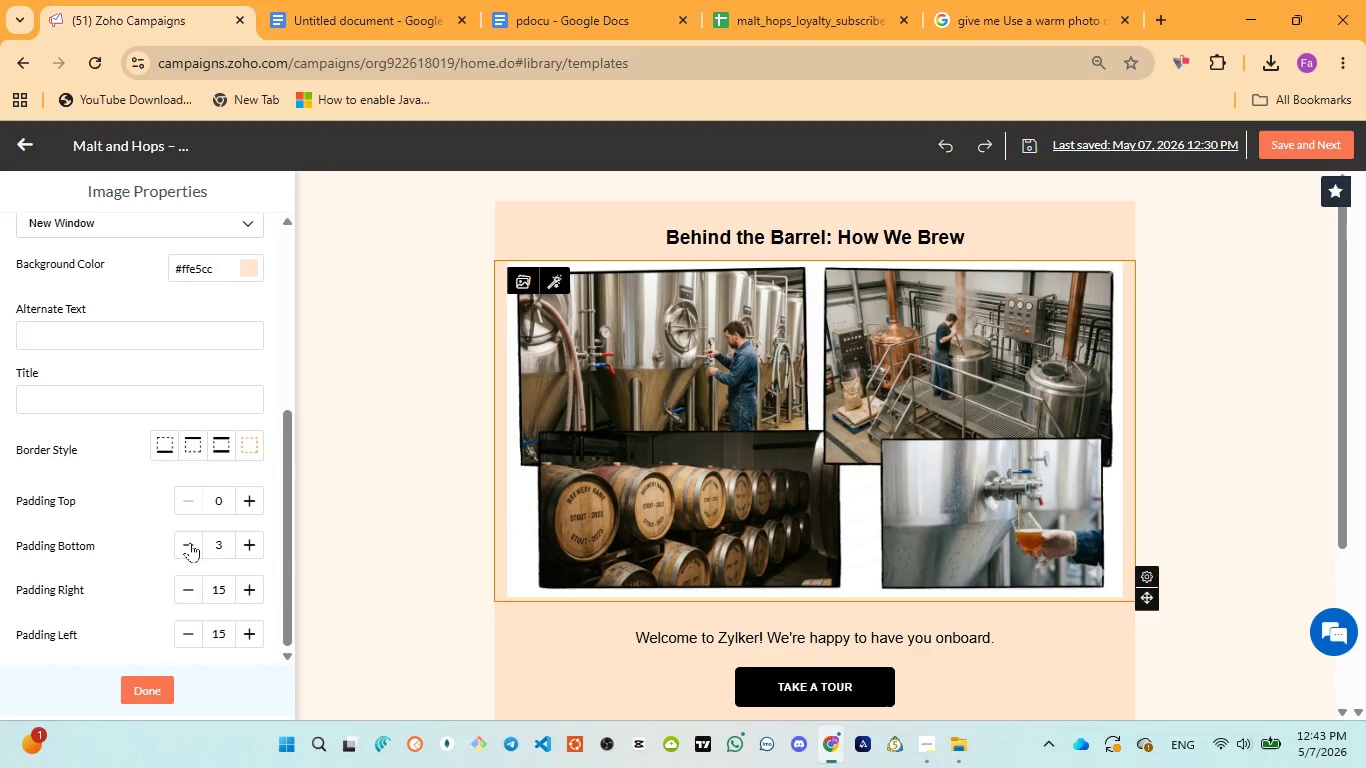 
triple_click([190, 542])
 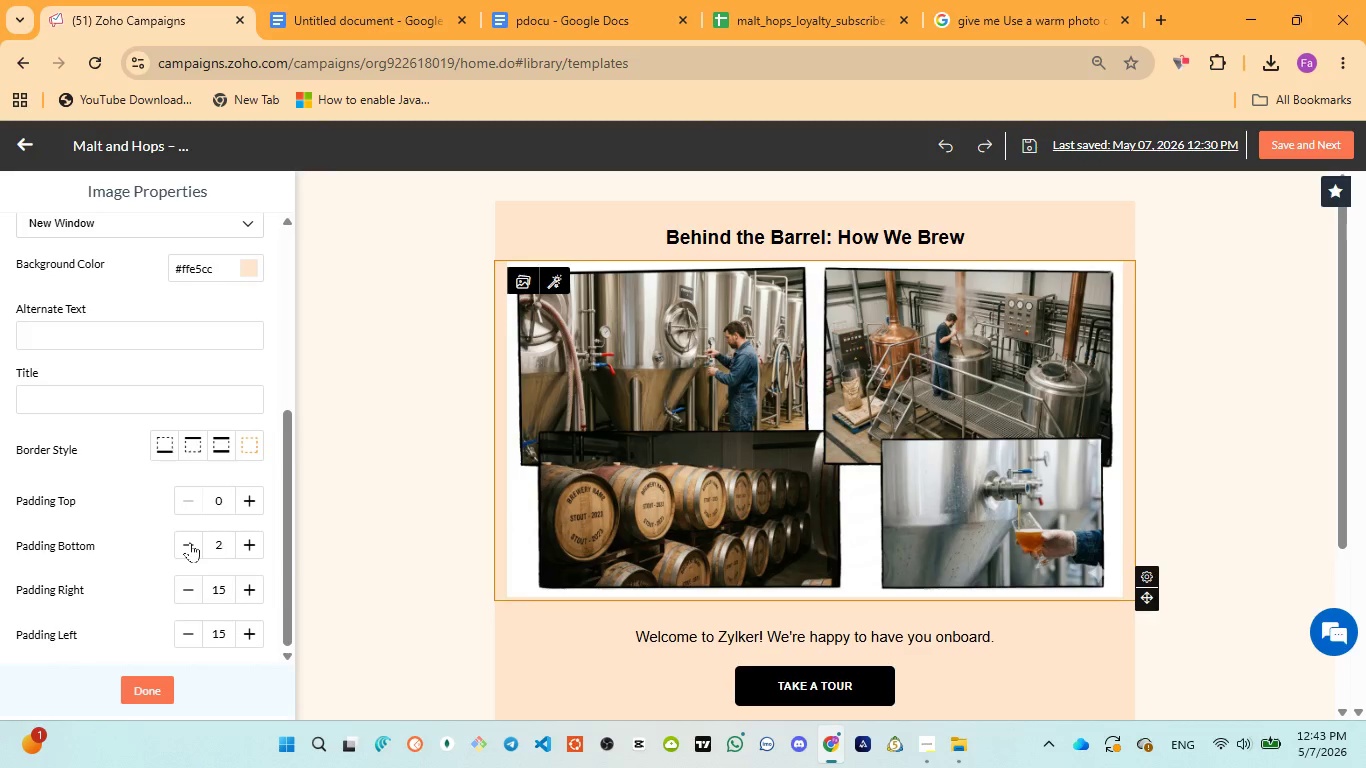 
triple_click([190, 542])
 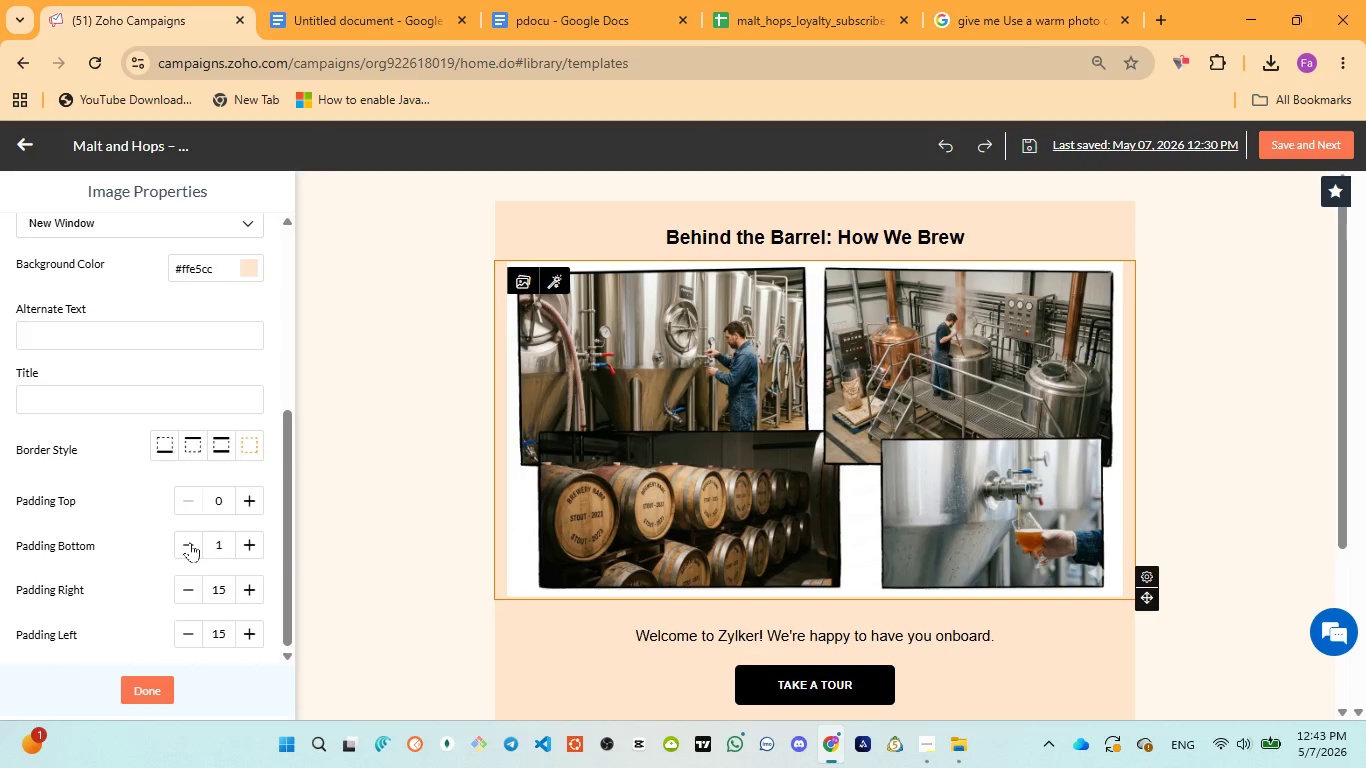 
triple_click([190, 542])
 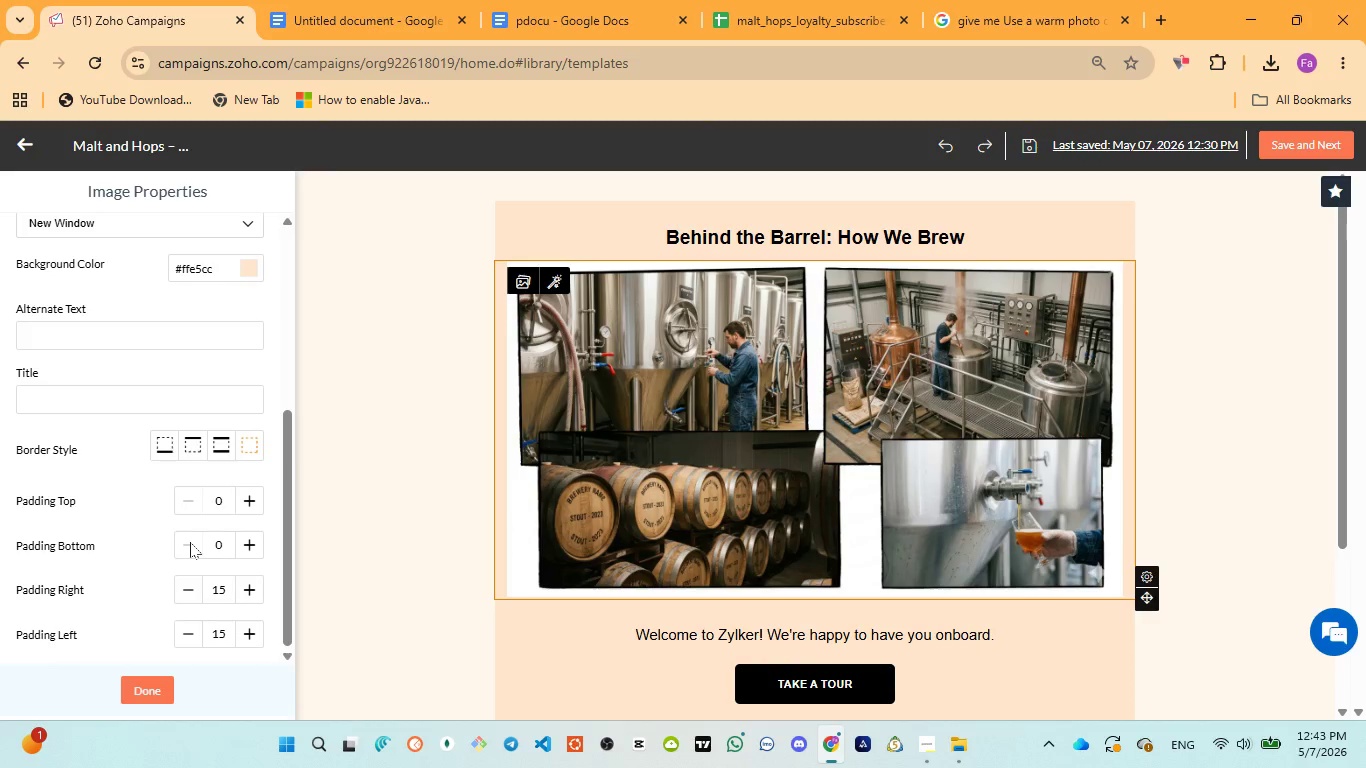 
triple_click([190, 542])
 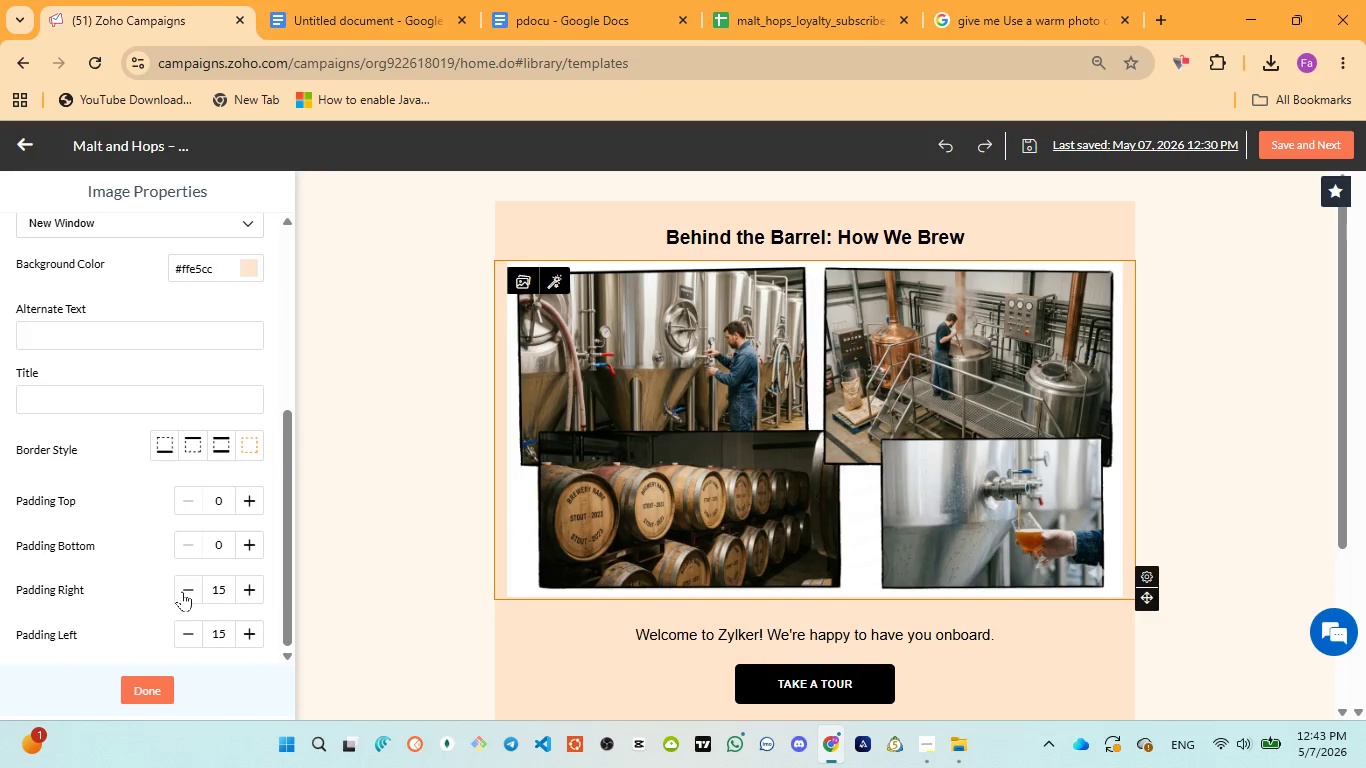 
double_click([182, 590])
 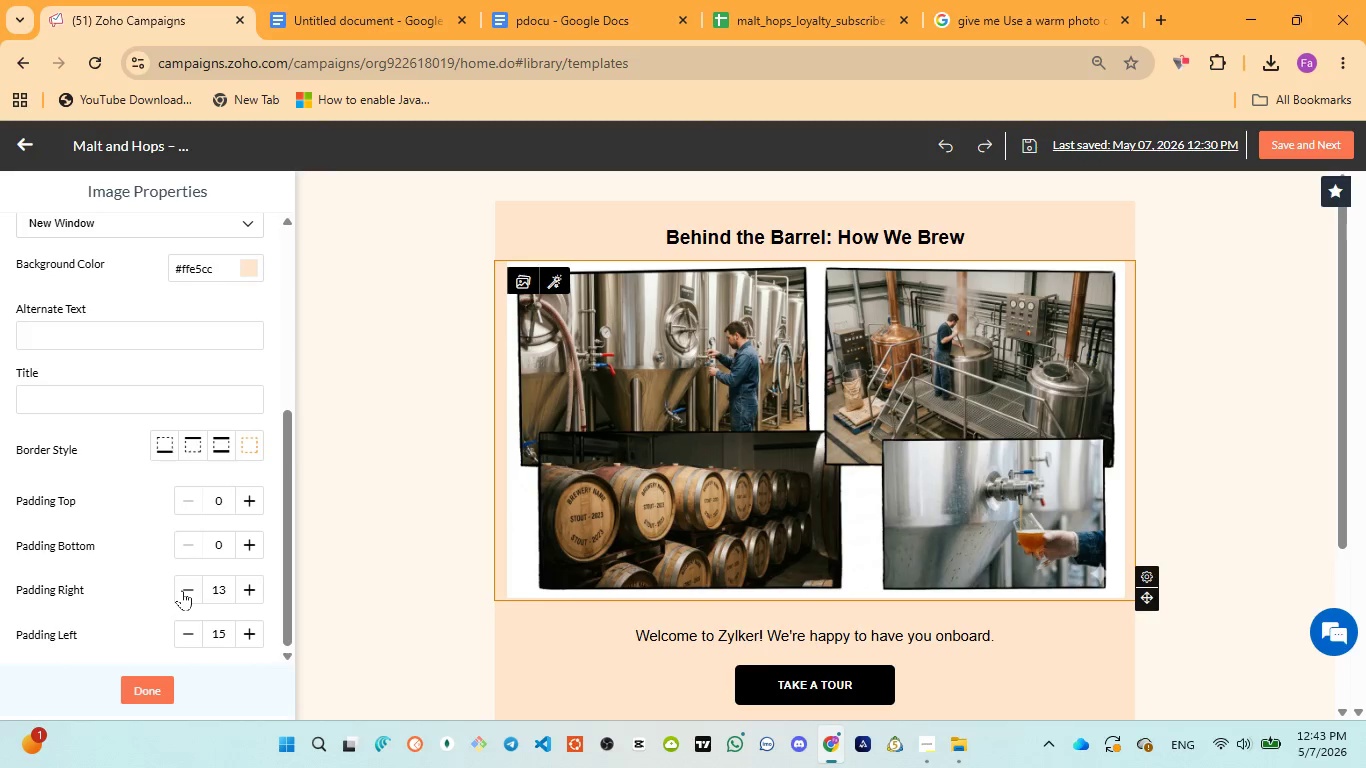 
triple_click([182, 590])
 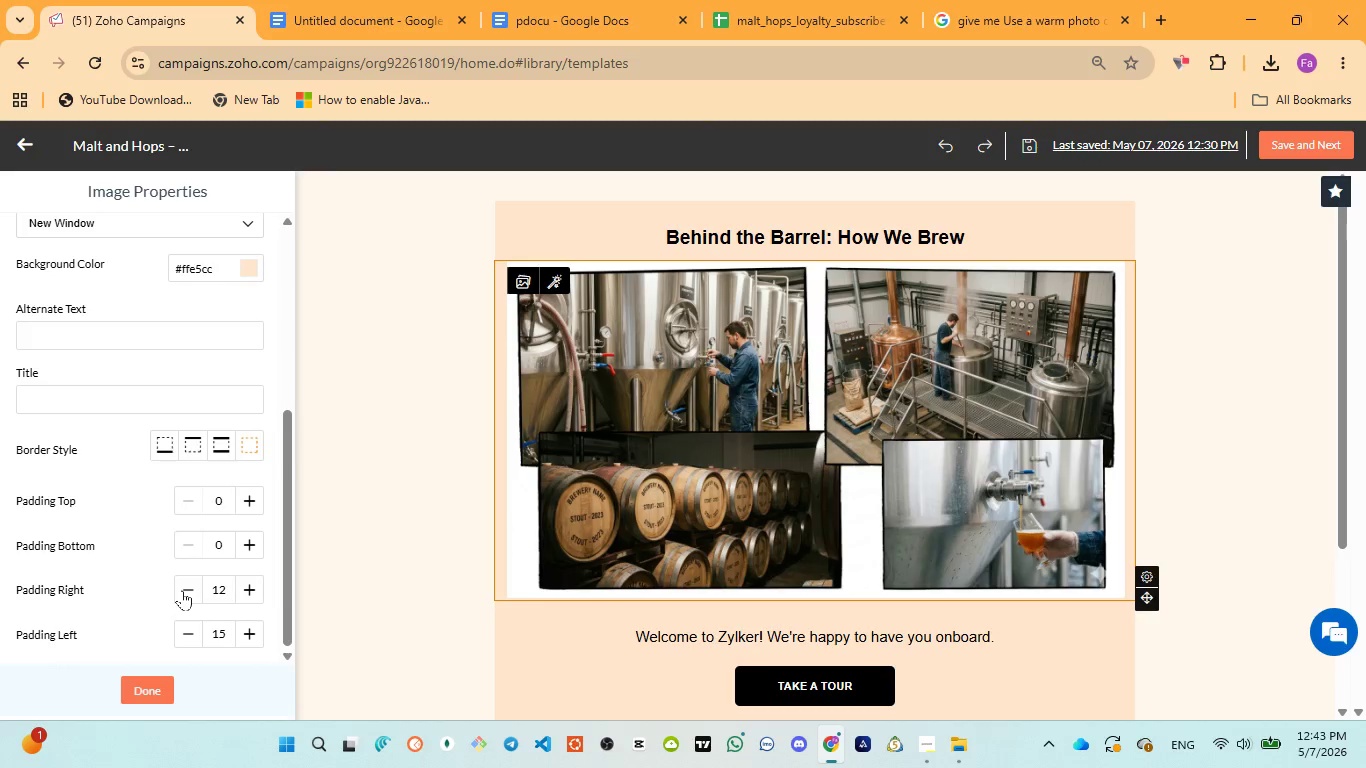 
triple_click([182, 590])
 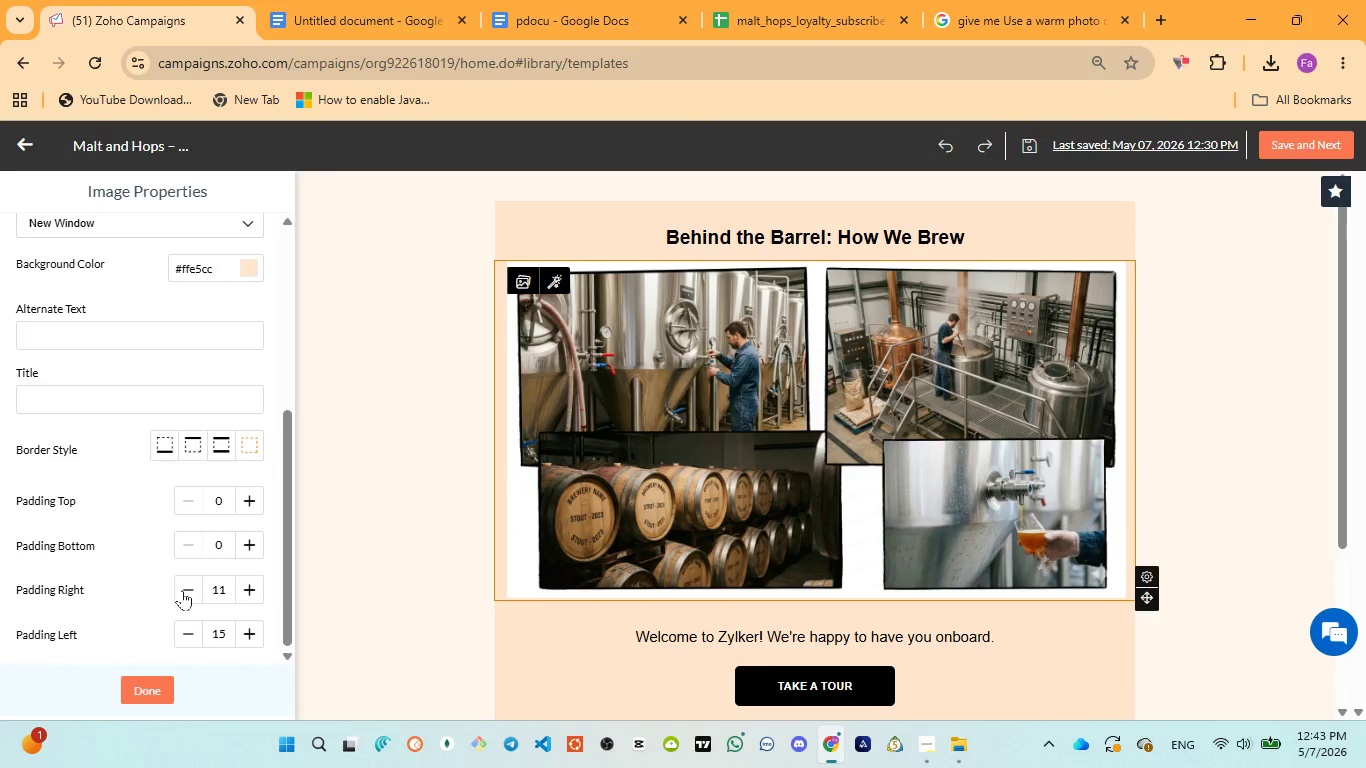 
triple_click([182, 590])
 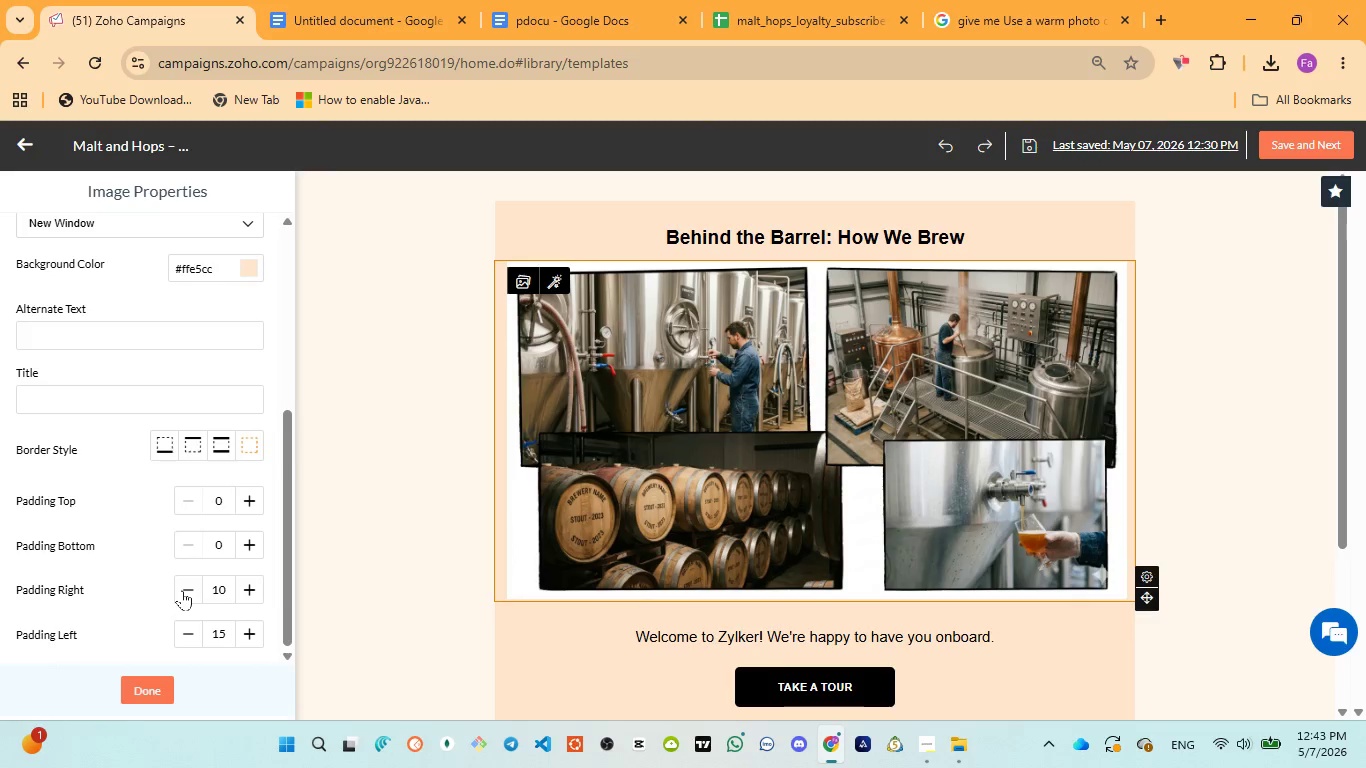 
triple_click([182, 590])
 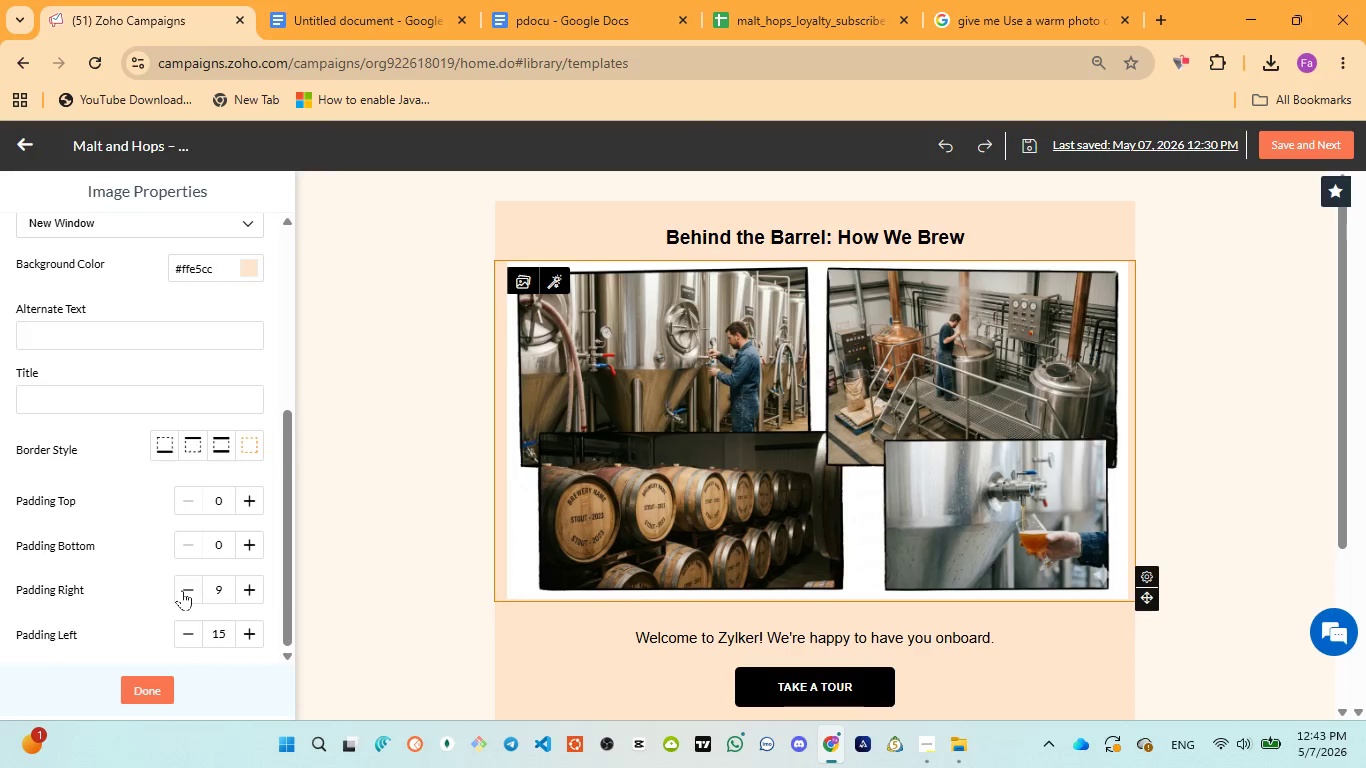 
triple_click([182, 590])
 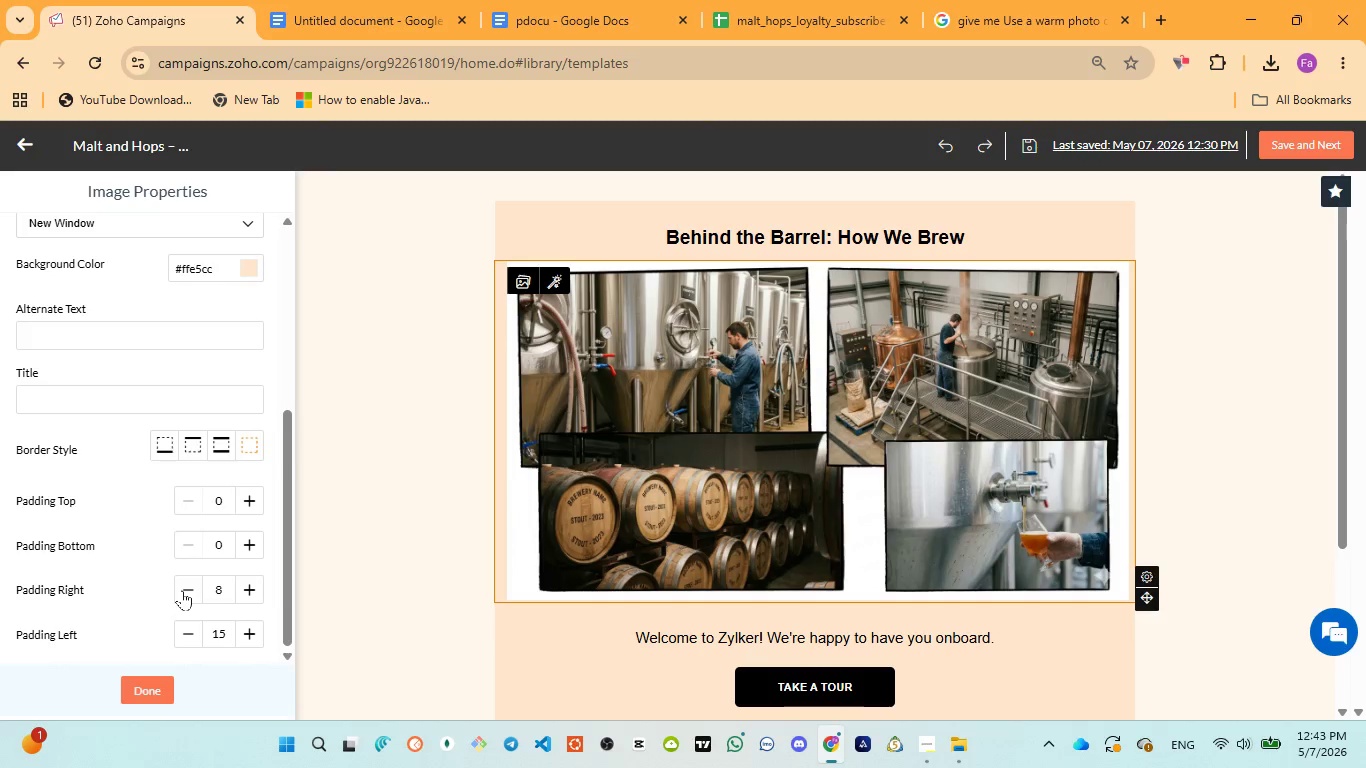 
triple_click([182, 590])
 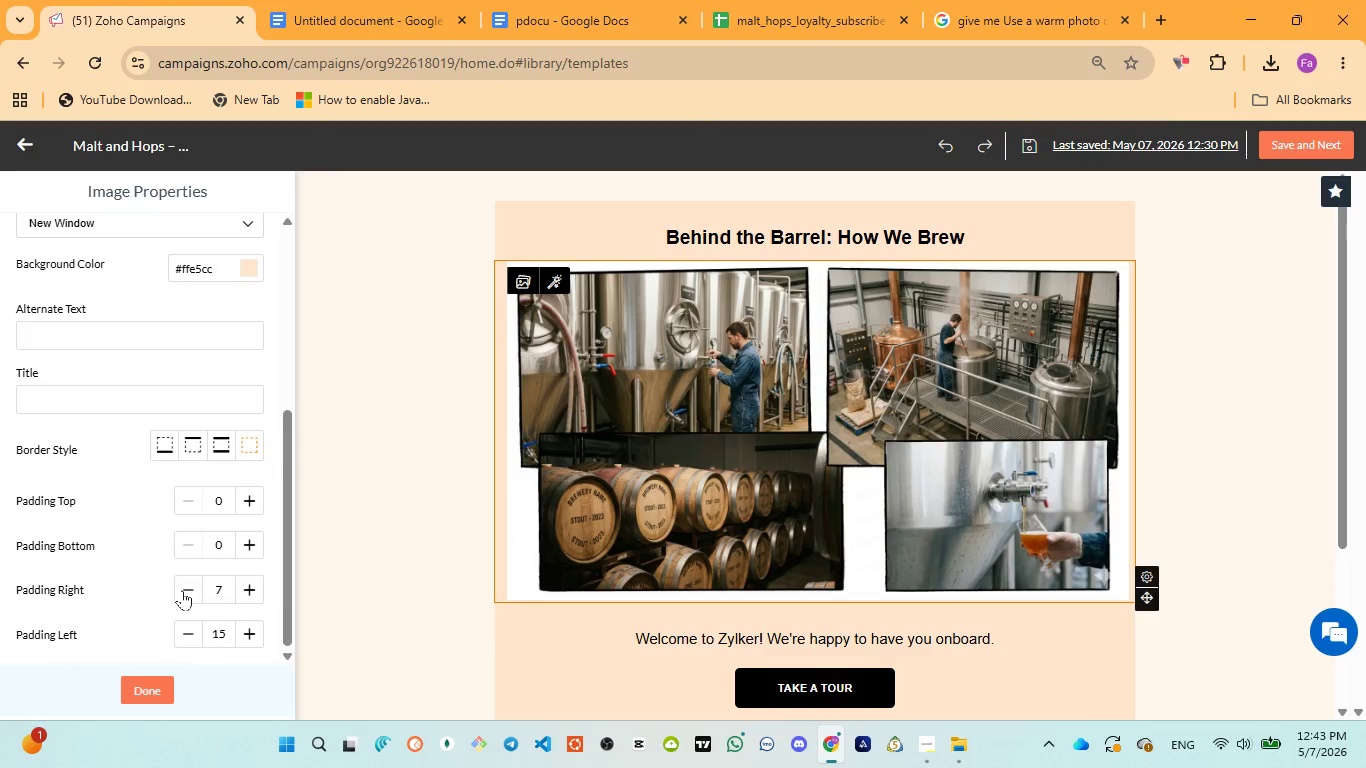 
triple_click([182, 590])
 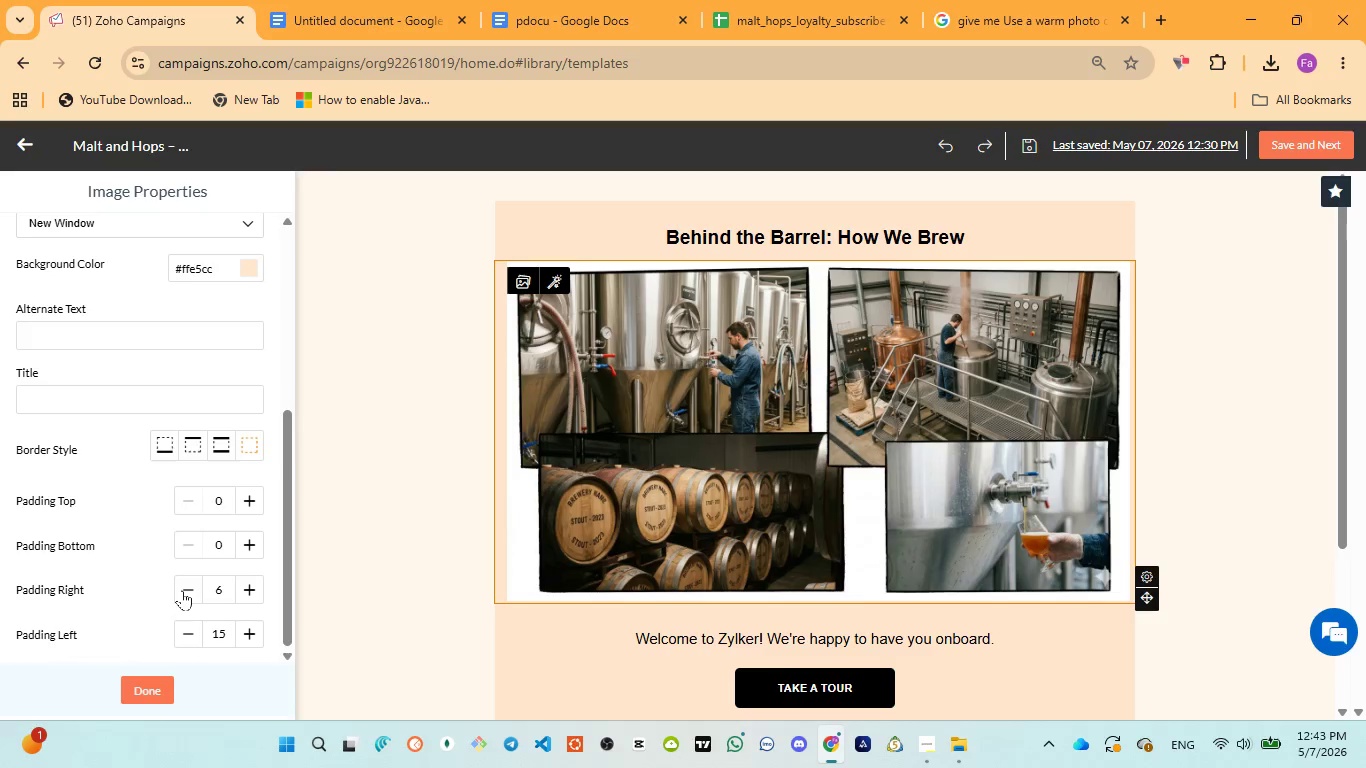 
triple_click([182, 590])
 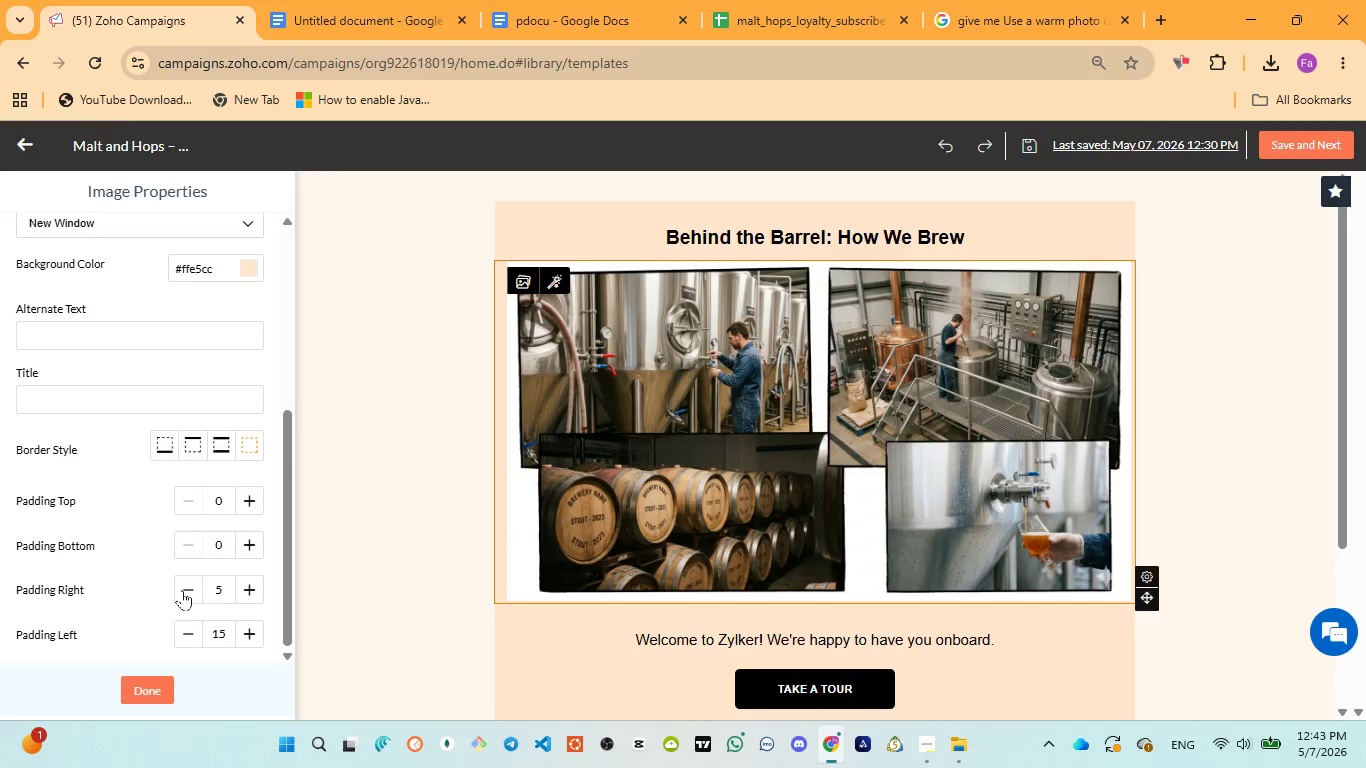 
triple_click([182, 590])
 